 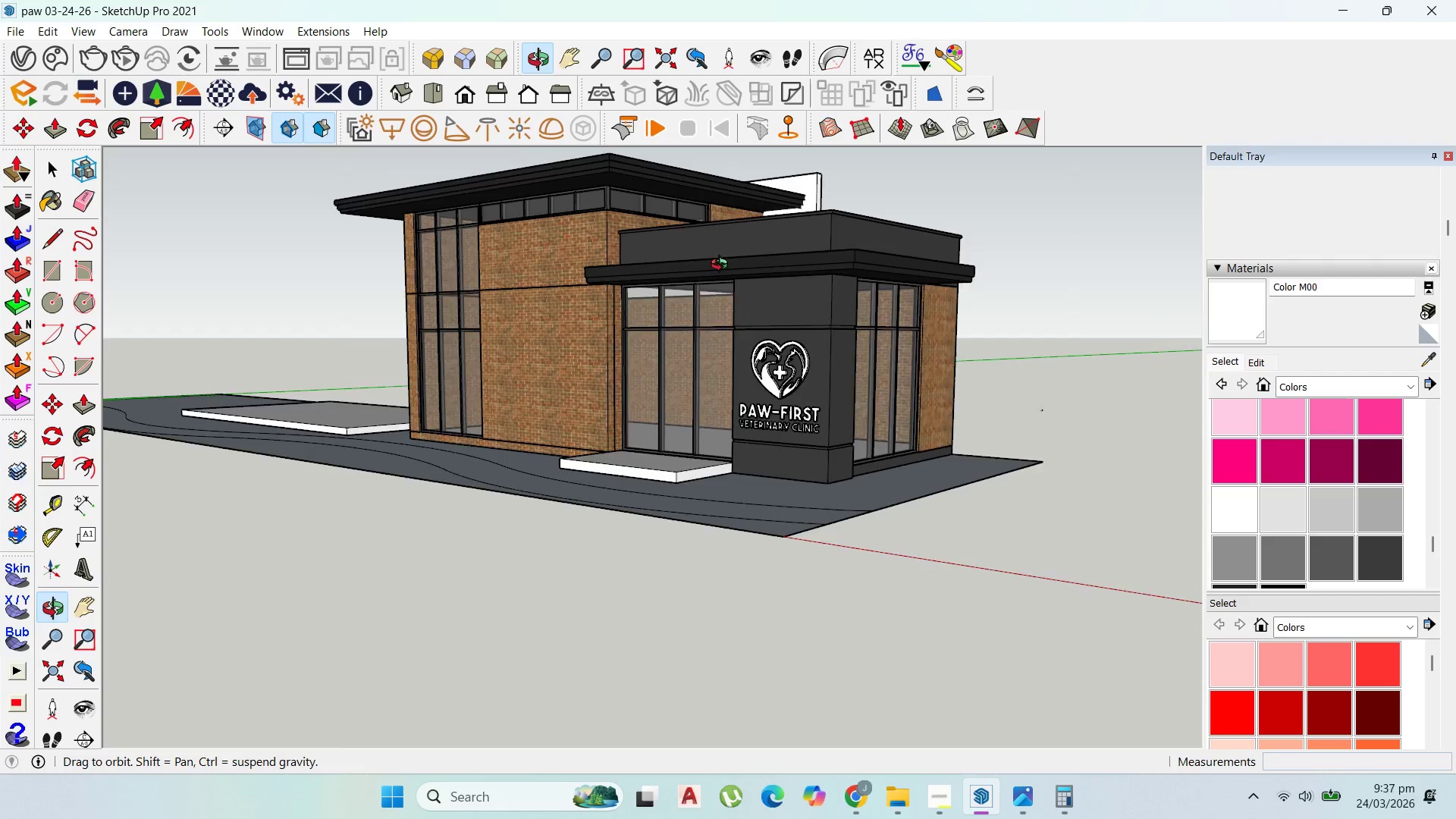 
scroll: coordinate [610, 231], scroll_direction: up, amount: 3.0
 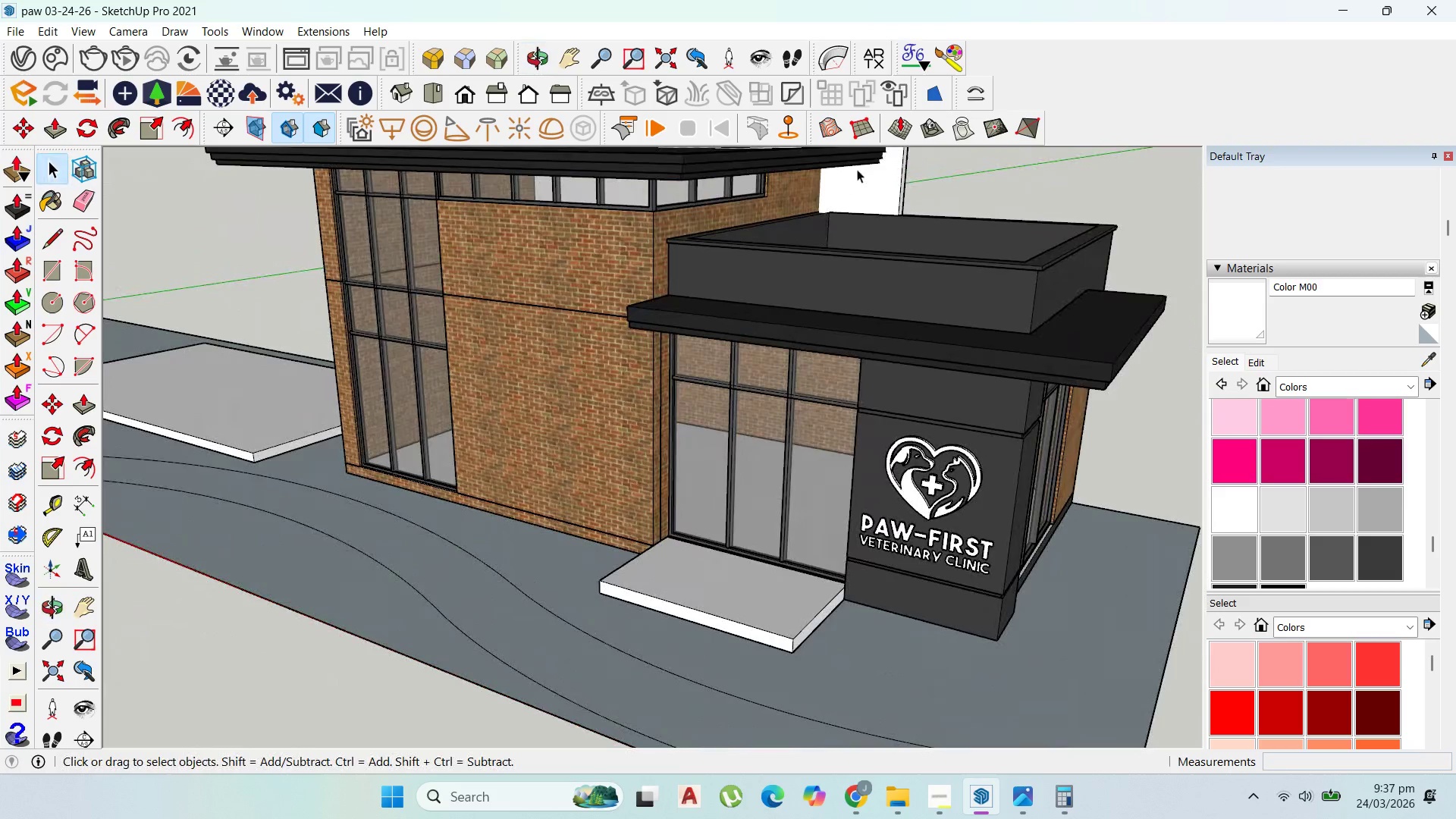 
double_click([874, 186])
 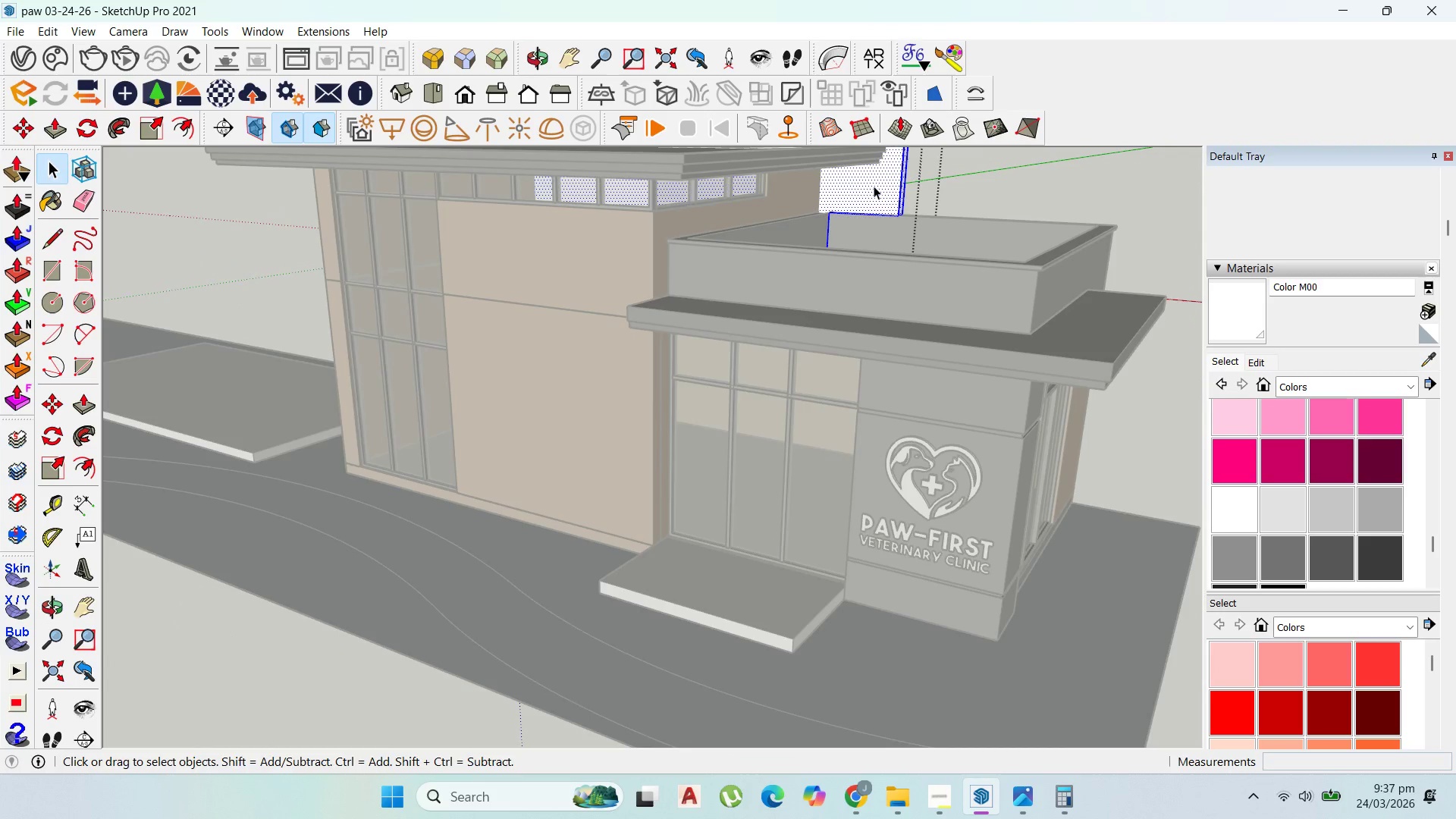 
triple_click([874, 186])
 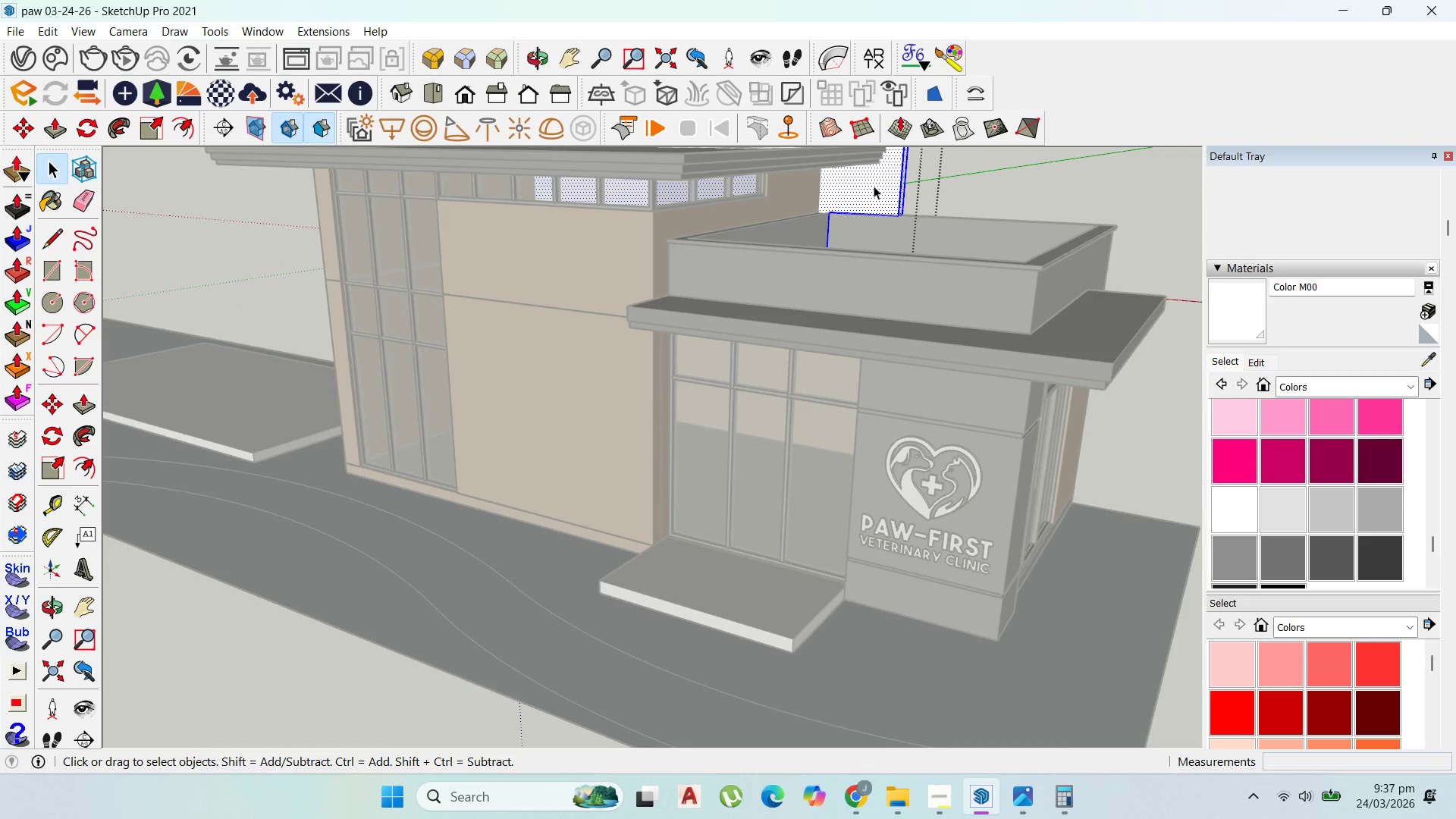 
triple_click([874, 186])
 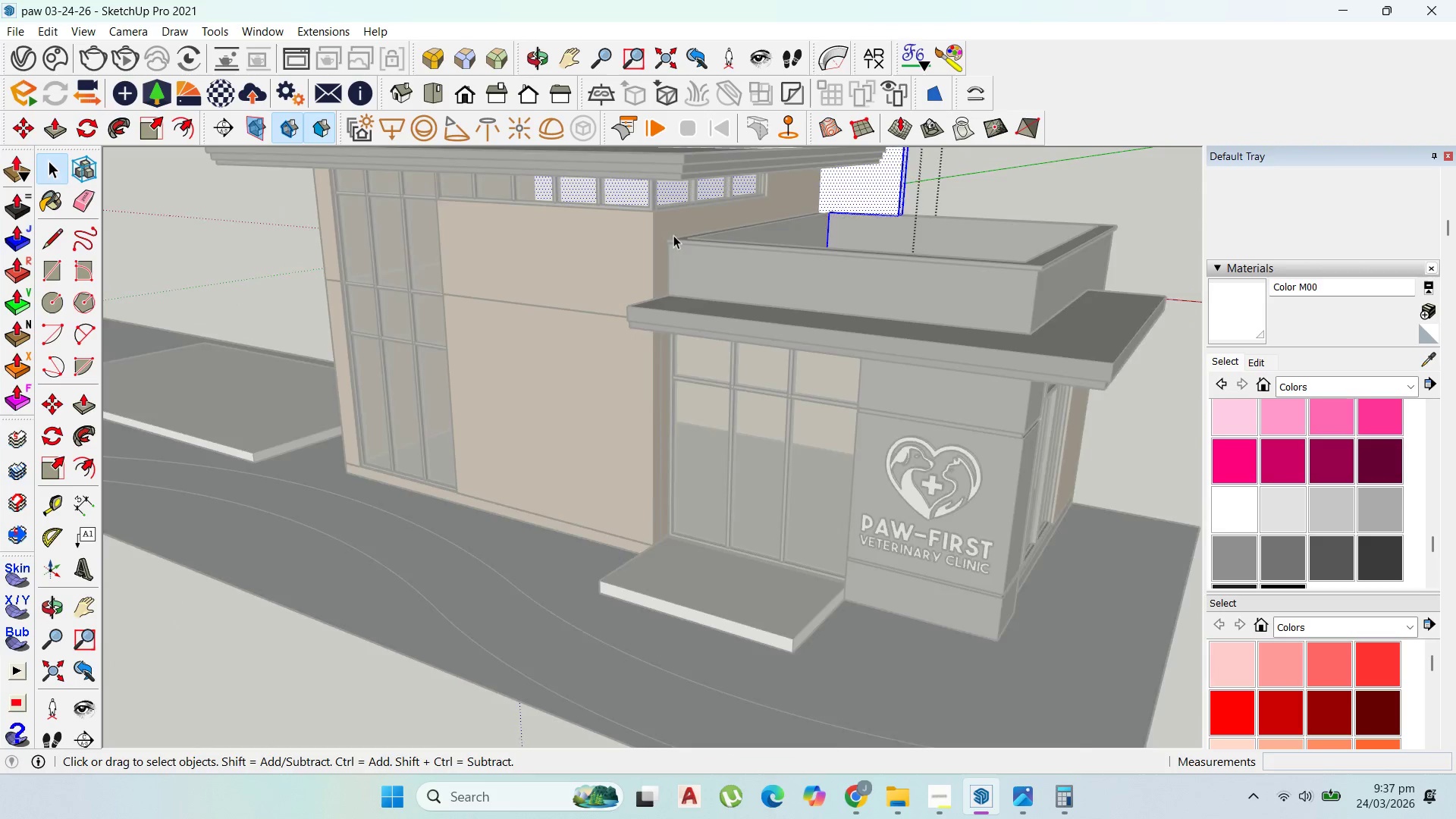 
scroll: coordinate [617, 240], scroll_direction: up, amount: 2.0
 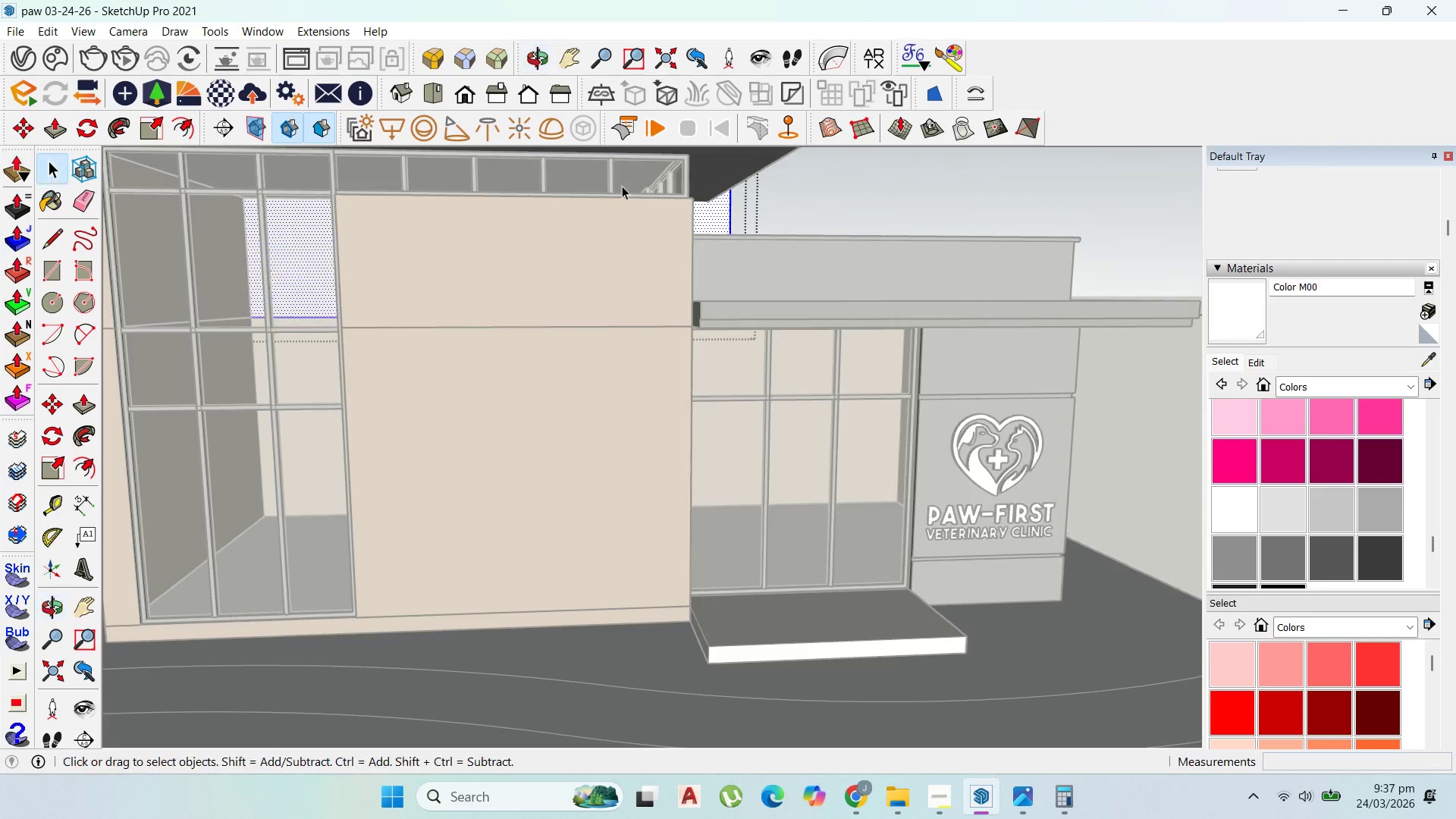 
scroll: coordinate [157, 312], scroll_direction: down, amount: 4.0
 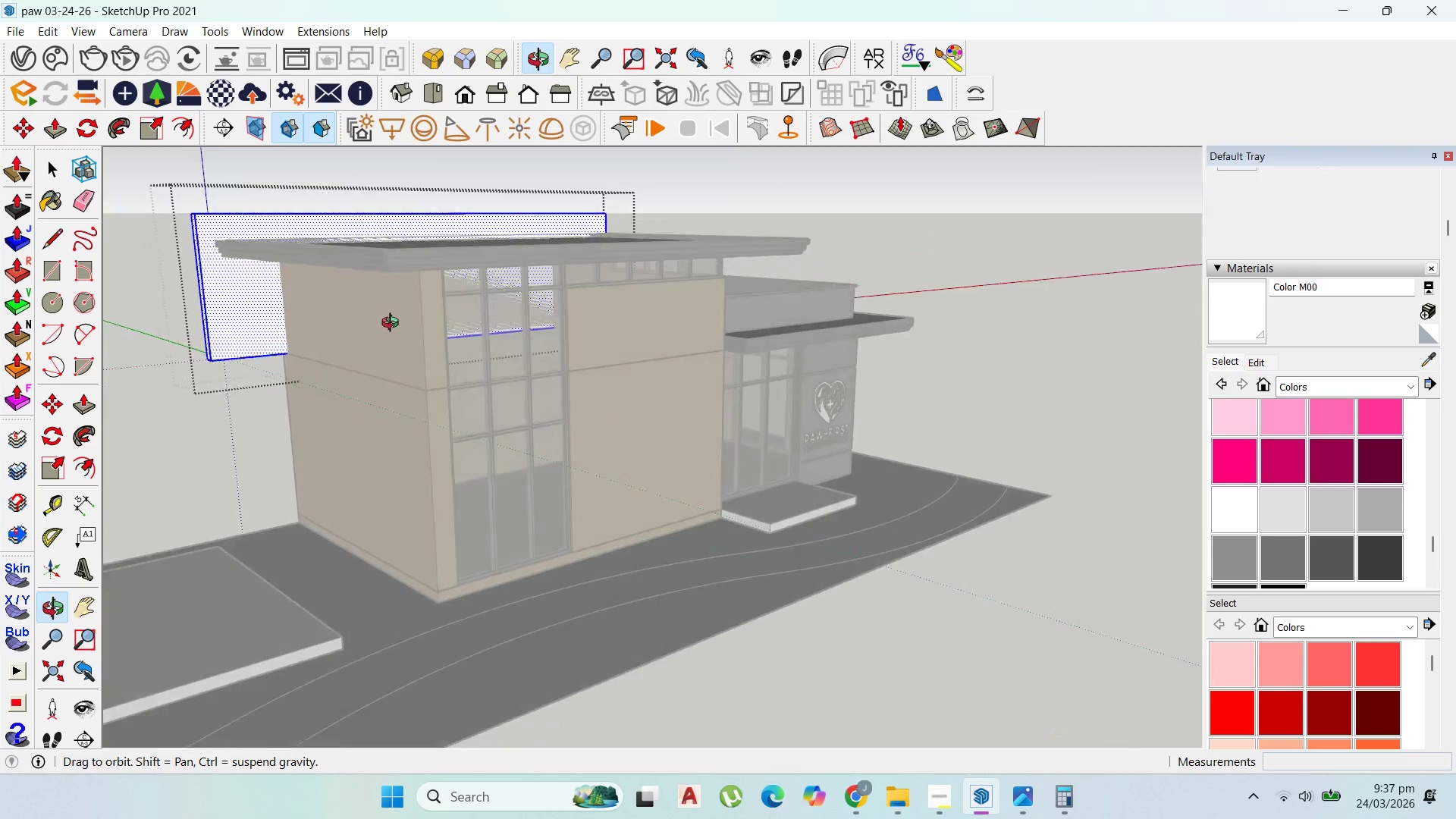 
scroll: coordinate [329, 353], scroll_direction: up, amount: 17.0
 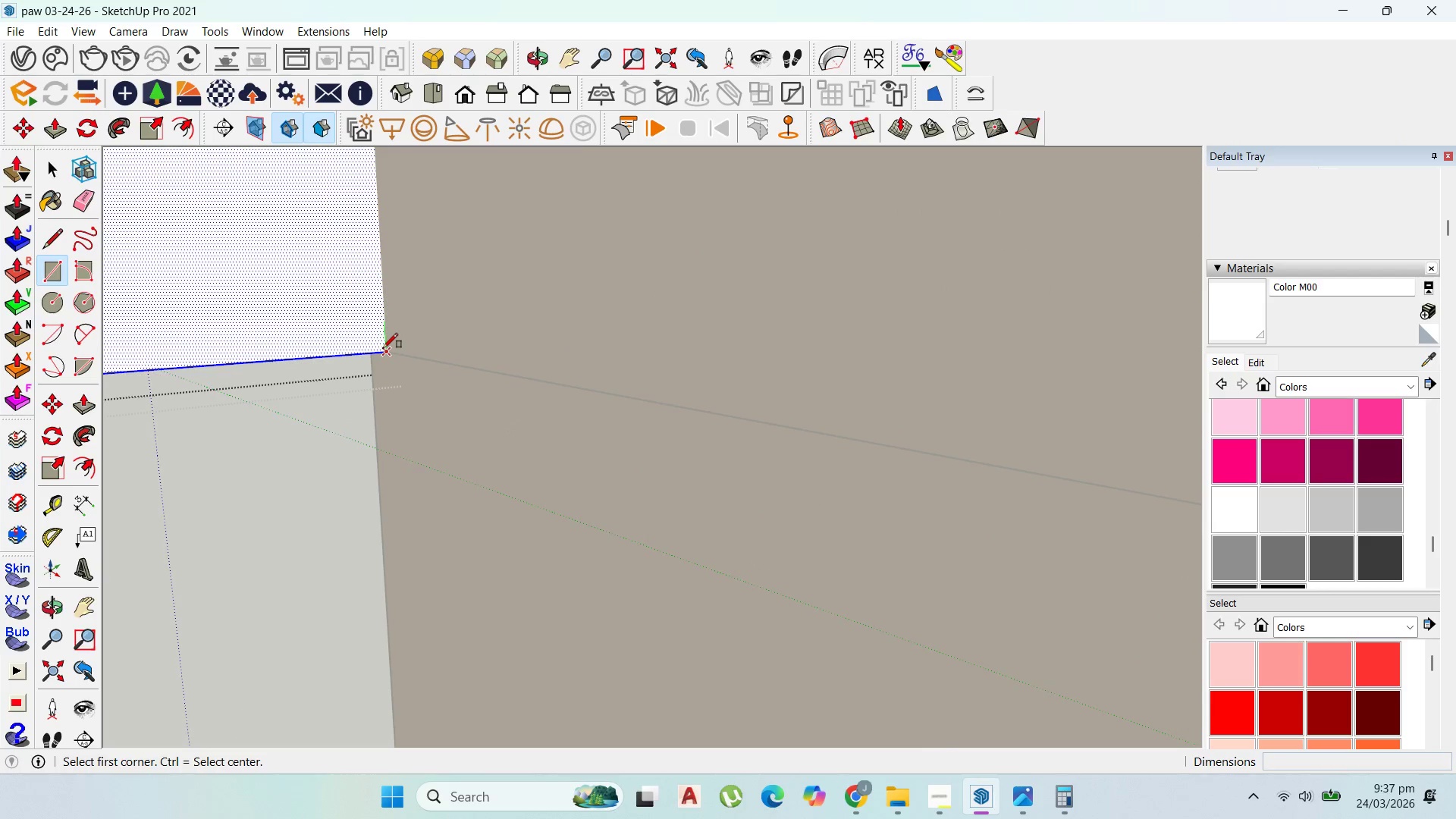 
left_click([383, 348])
 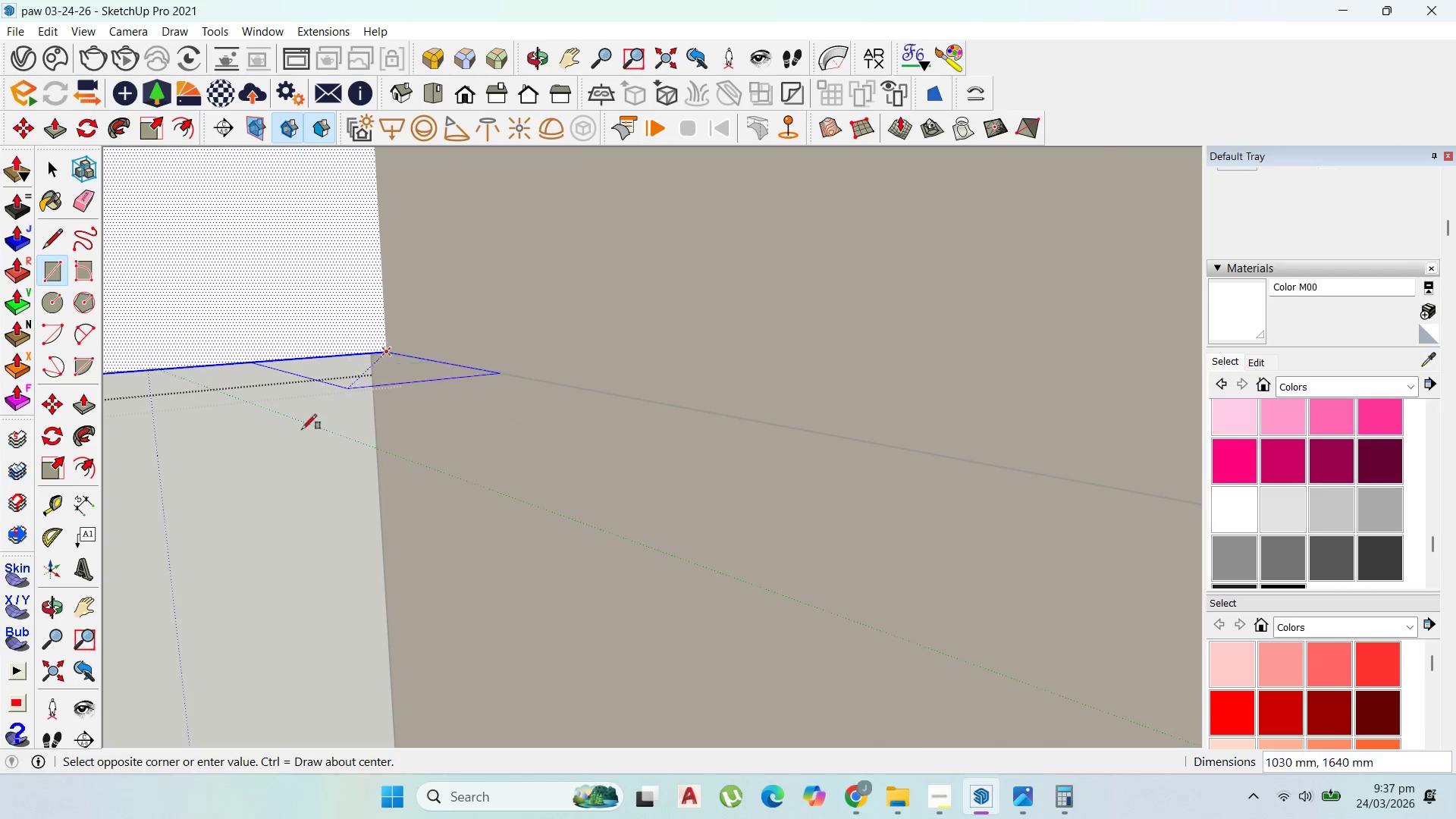 
scroll: coordinate [296, 450], scroll_direction: down, amount: 15.0
 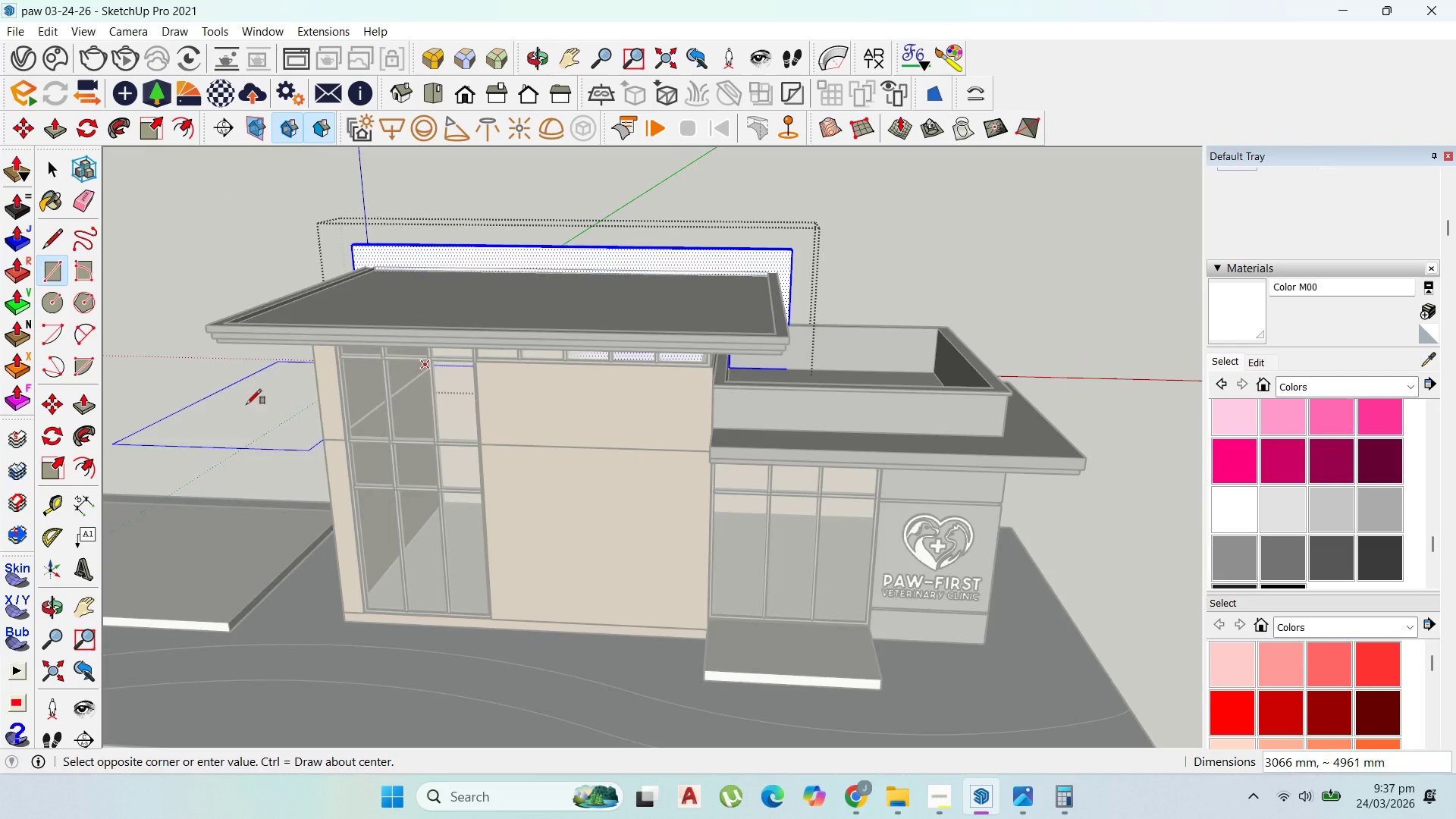 
scroll: coordinate [709, 331], scroll_direction: up, amount: 3.0
 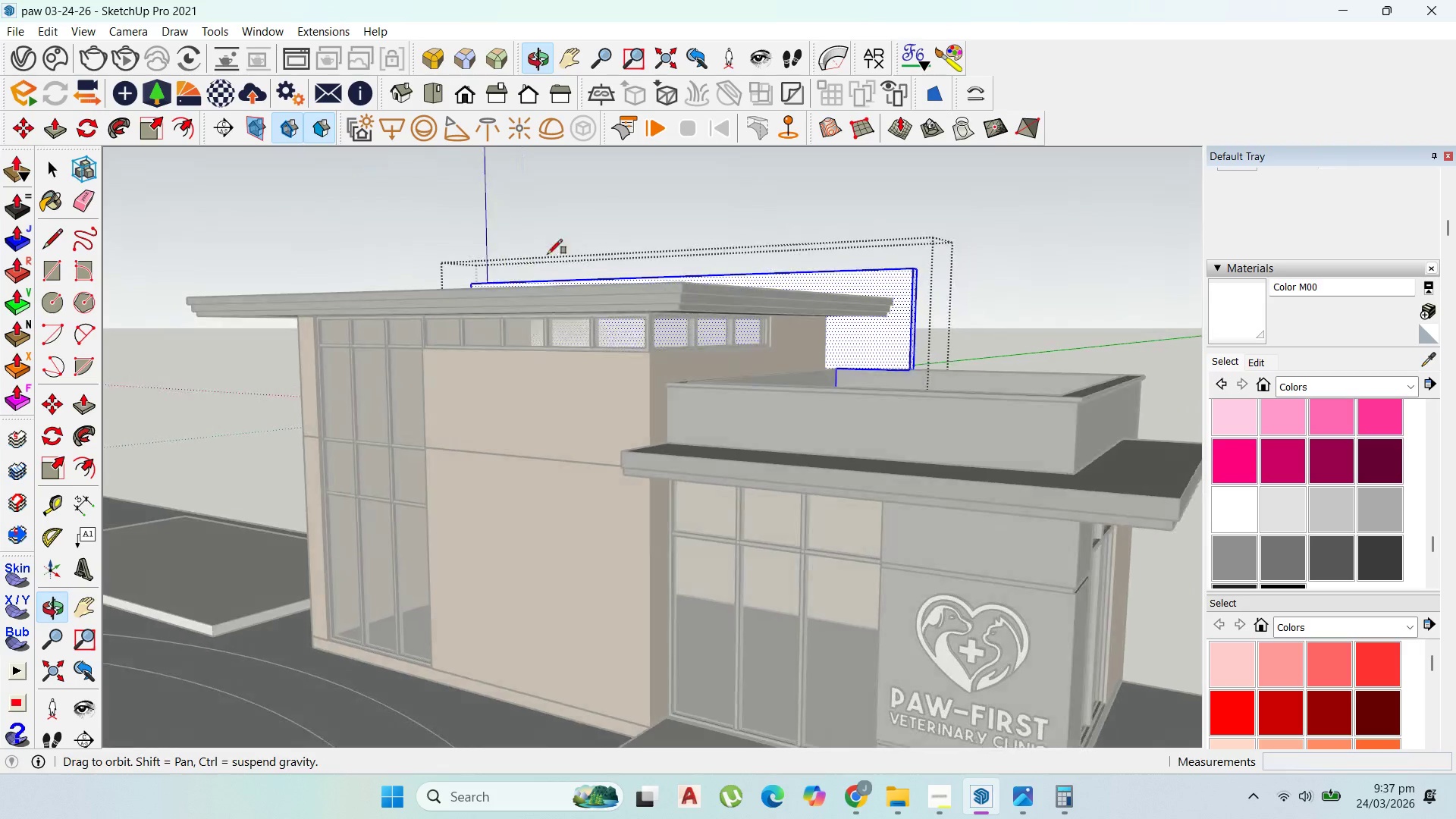 
left_click([842, 298])
 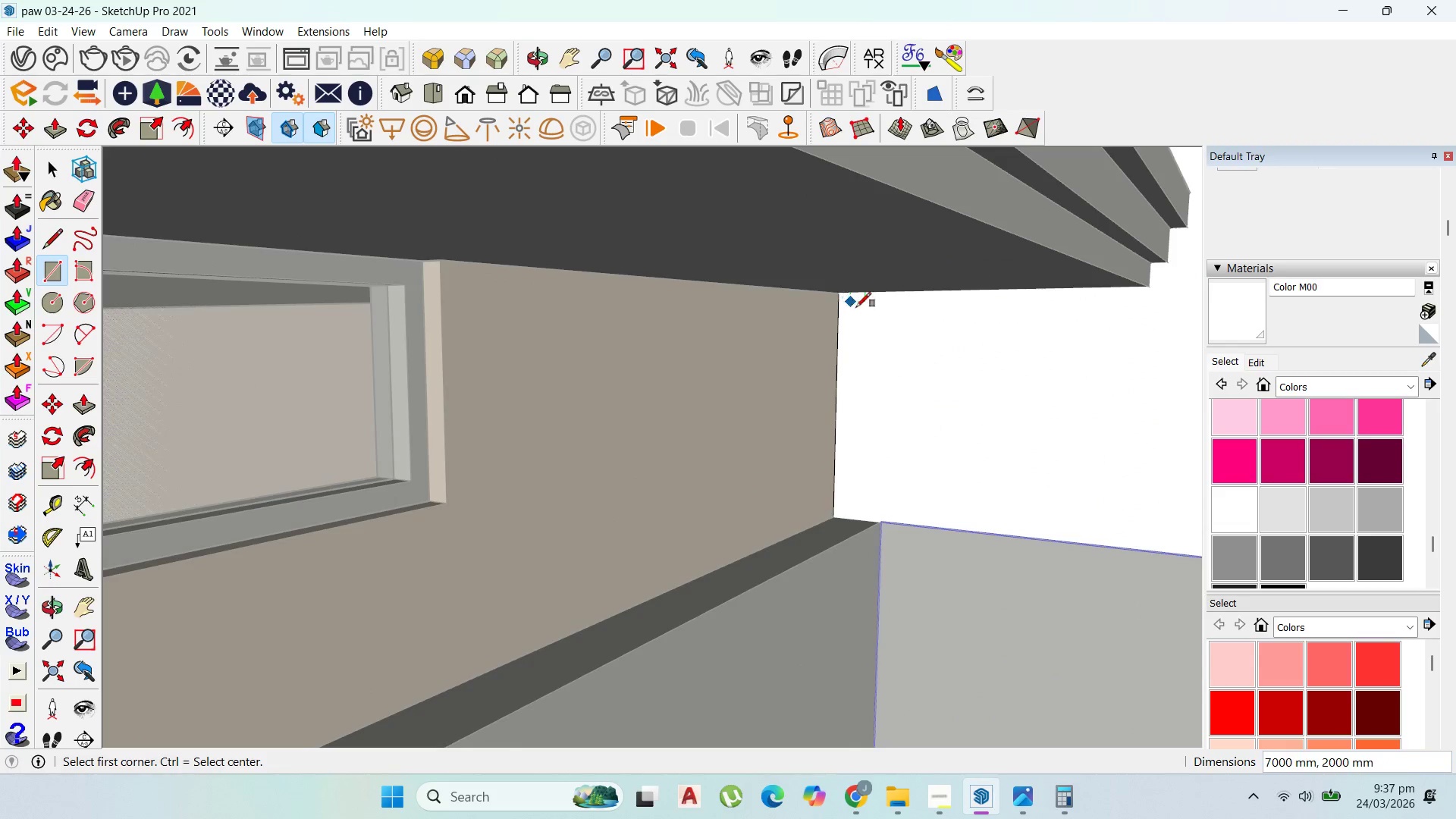 
scroll: coordinate [842, 298], scroll_direction: up, amount: 15.0
 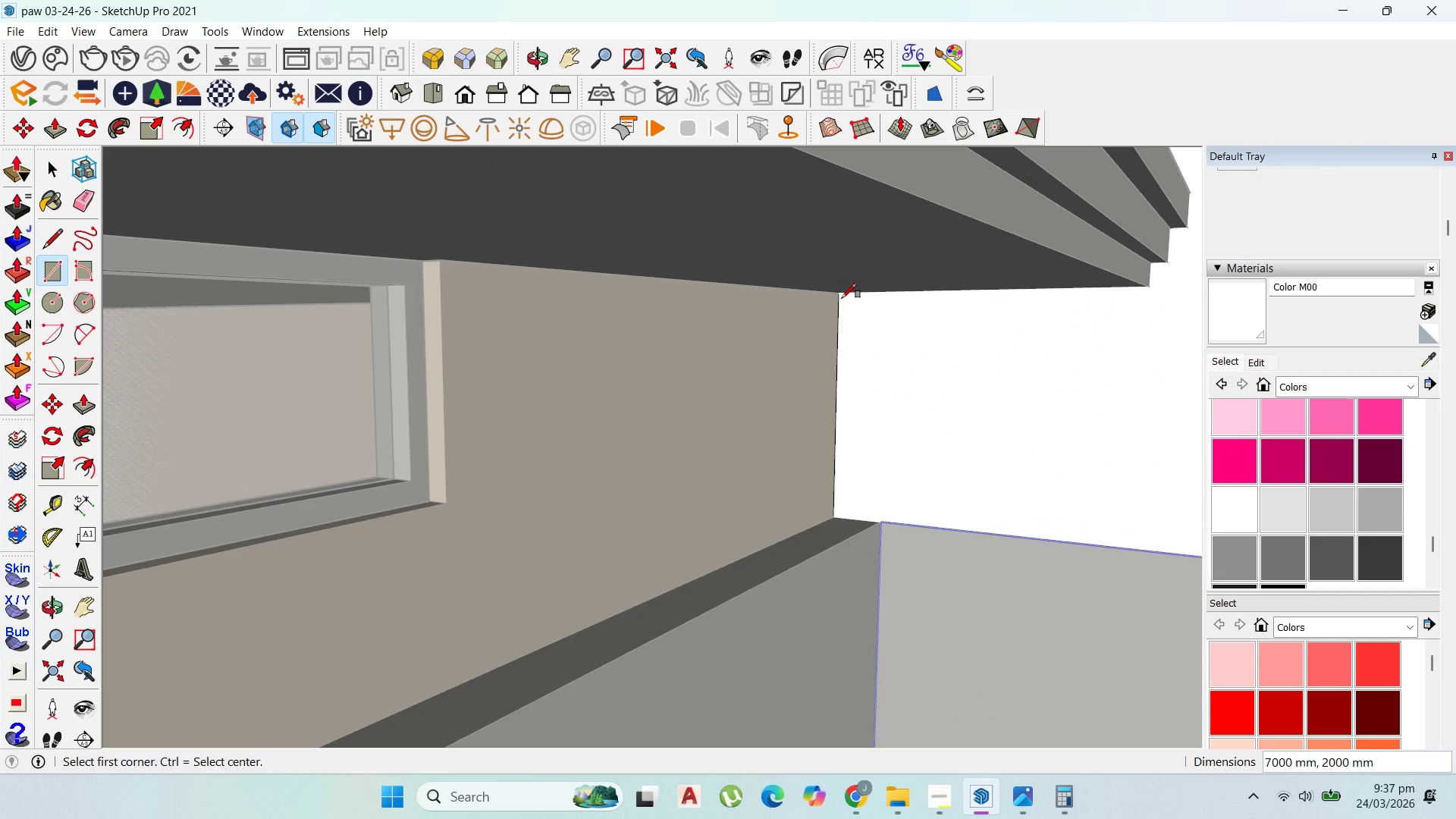 
scroll: coordinate [872, 344], scroll_direction: down, amount: 9.0
 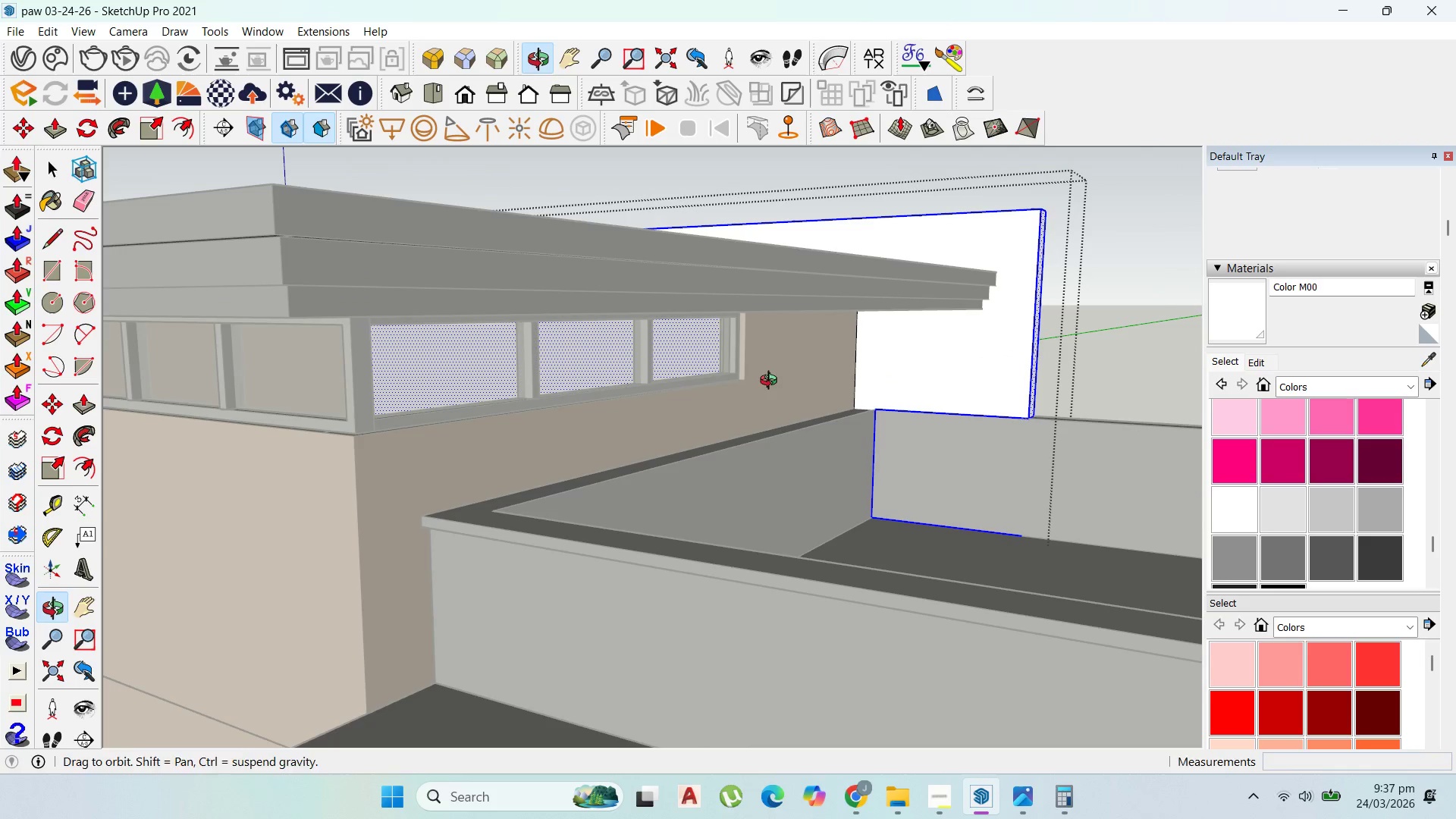 
key(P)
 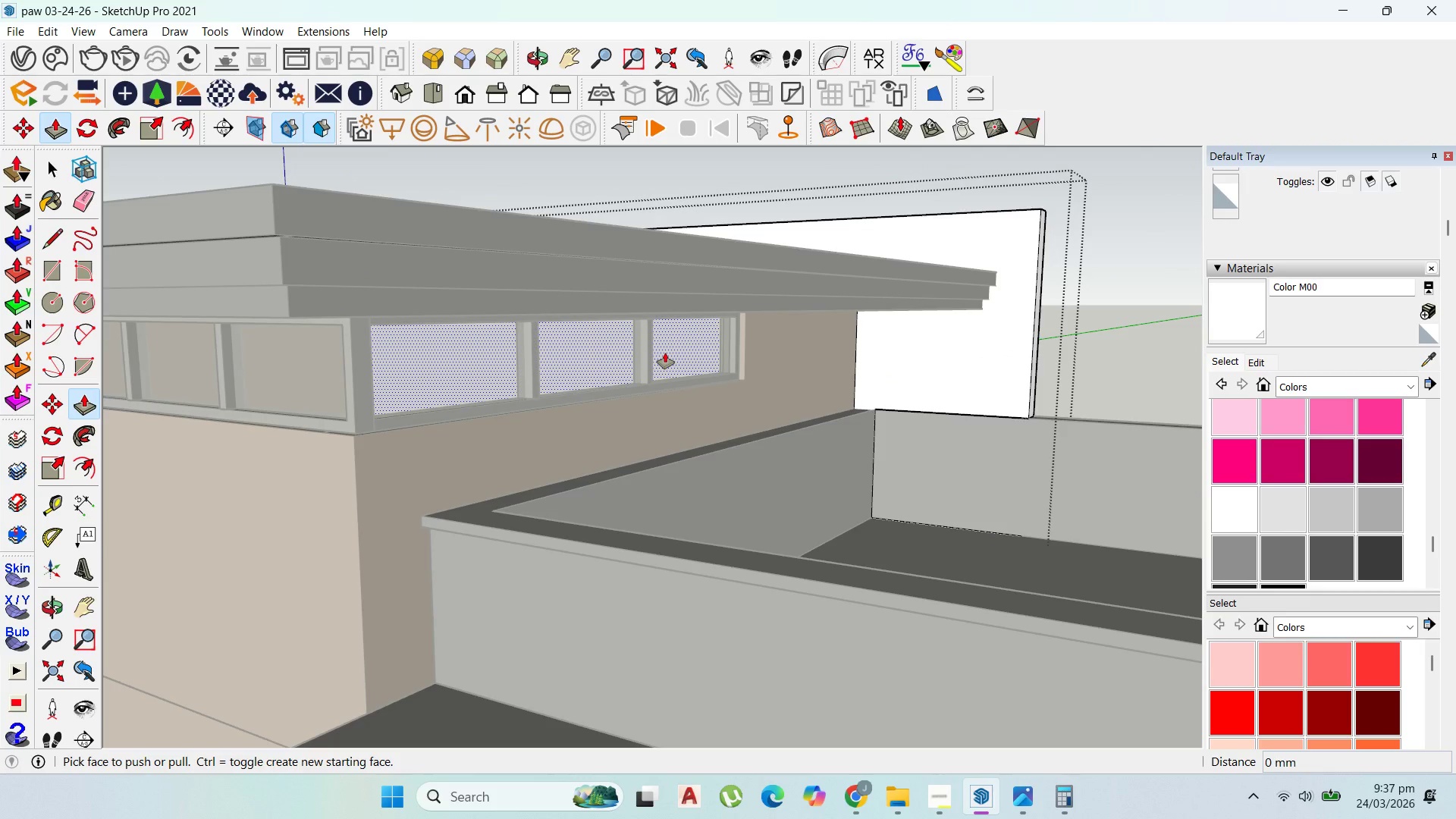 
left_click([665, 353])
 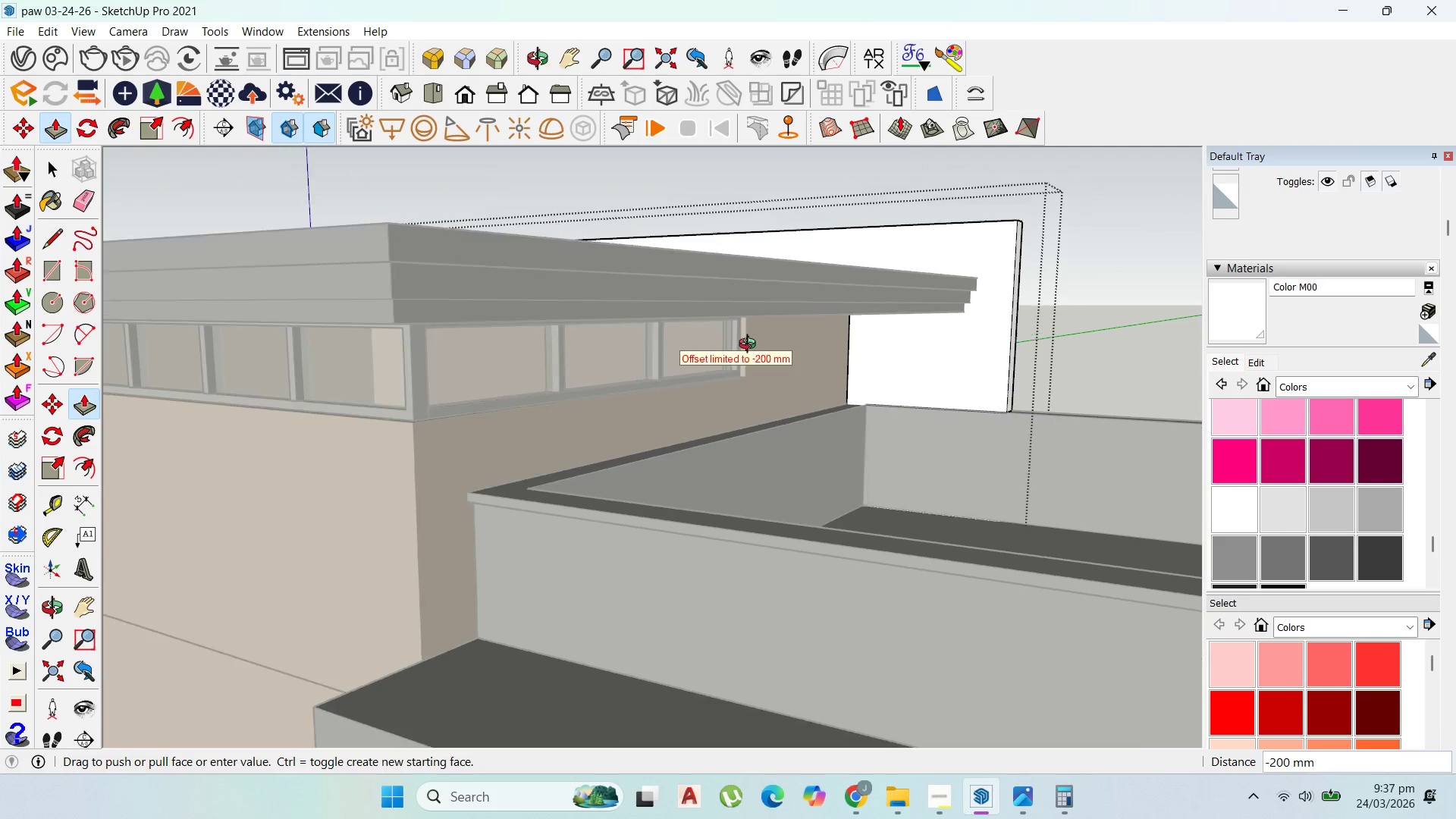 
scroll: coordinate [560, 407], scroll_direction: down, amount: 6.0
 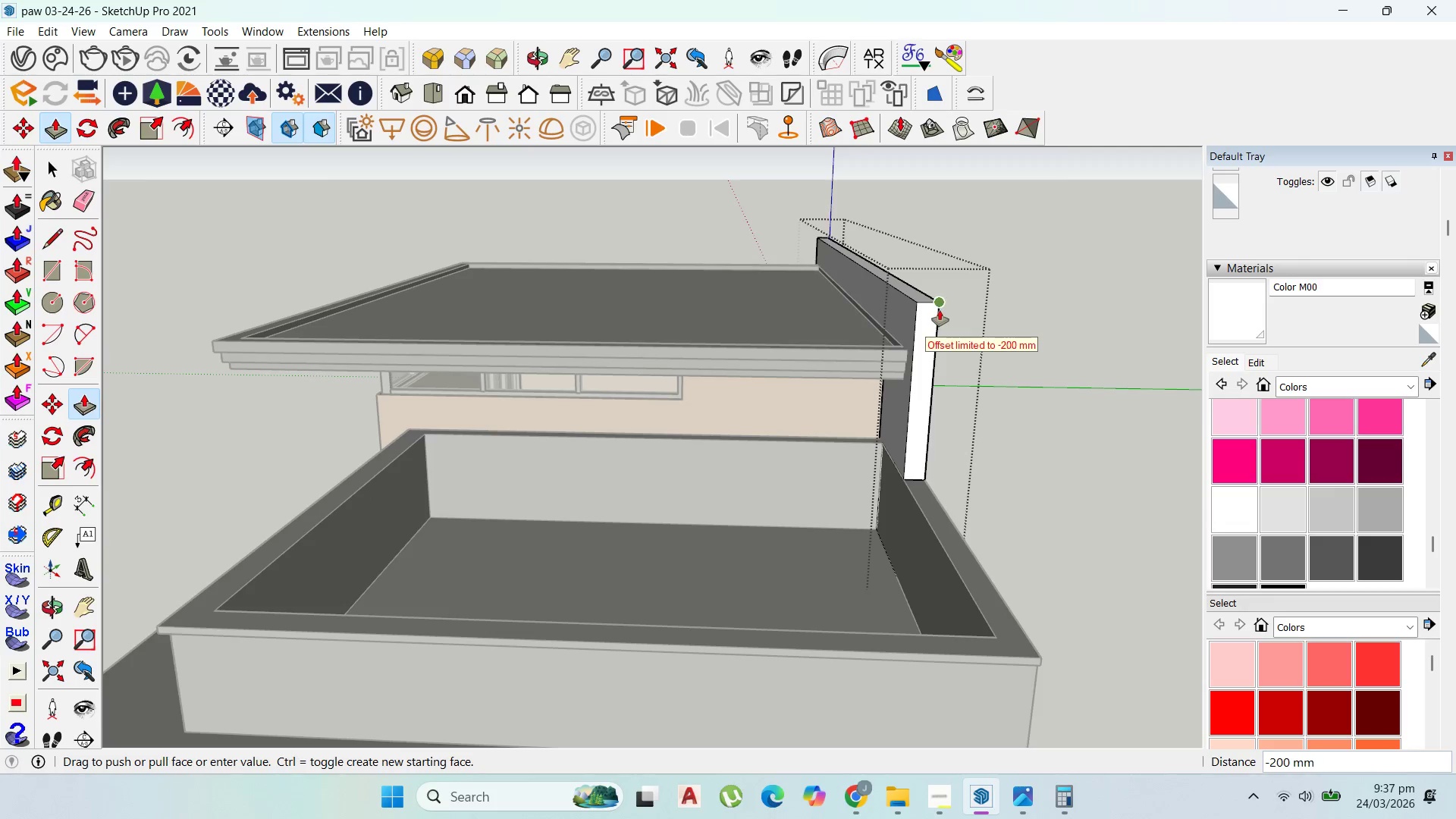 
left_click([940, 310])
 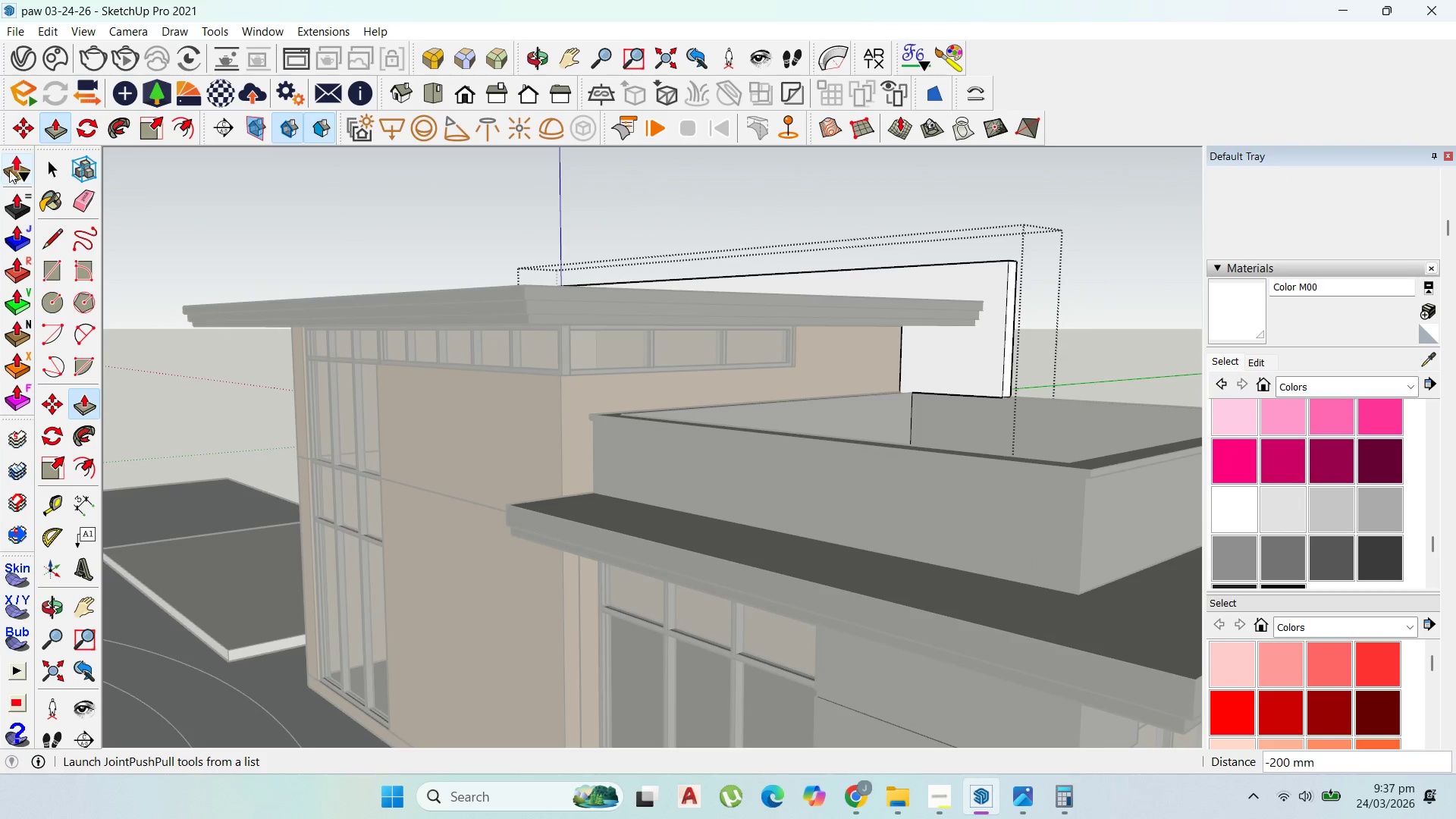 
left_click([42, 166])
 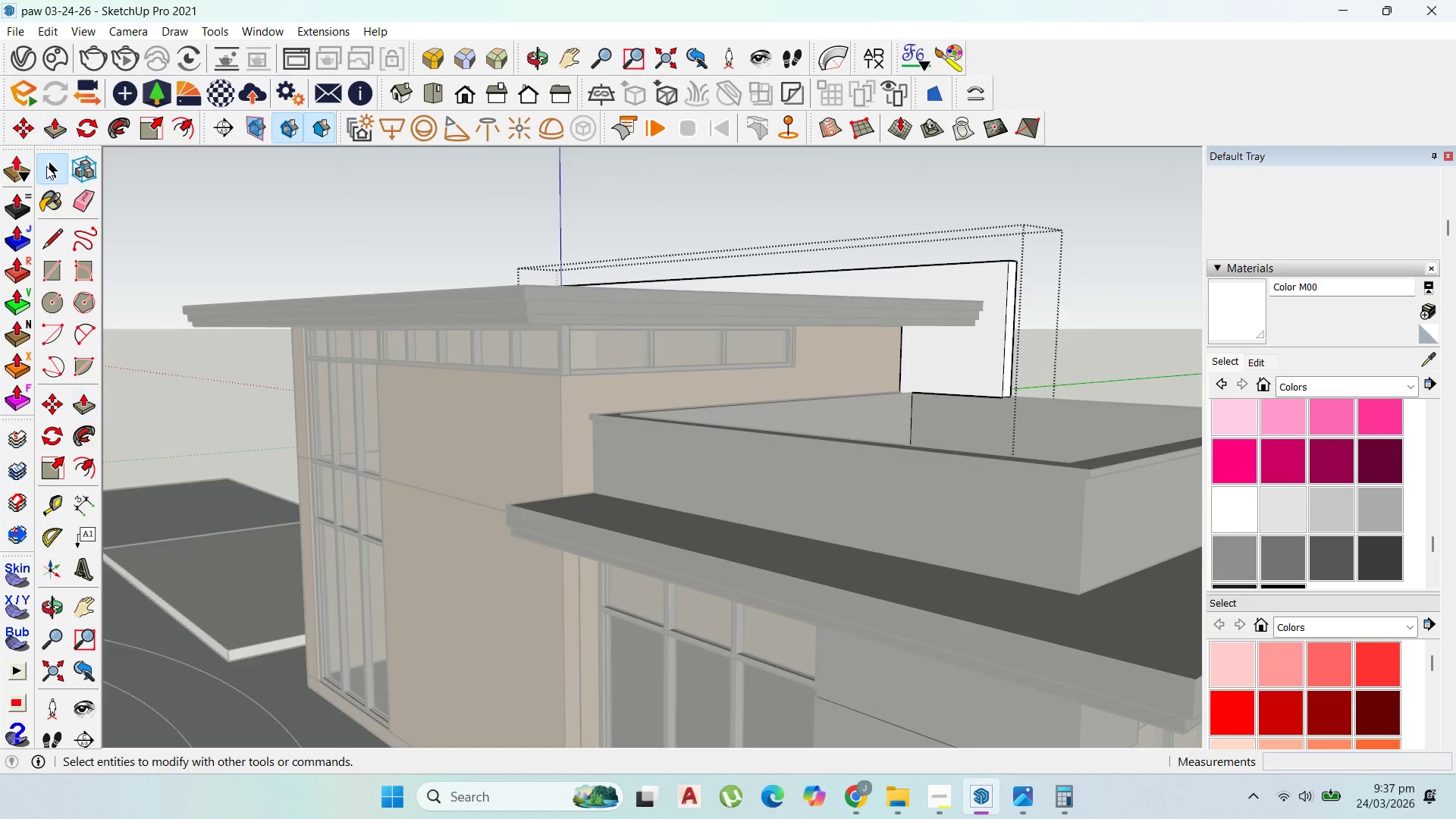 
key(Escape)
 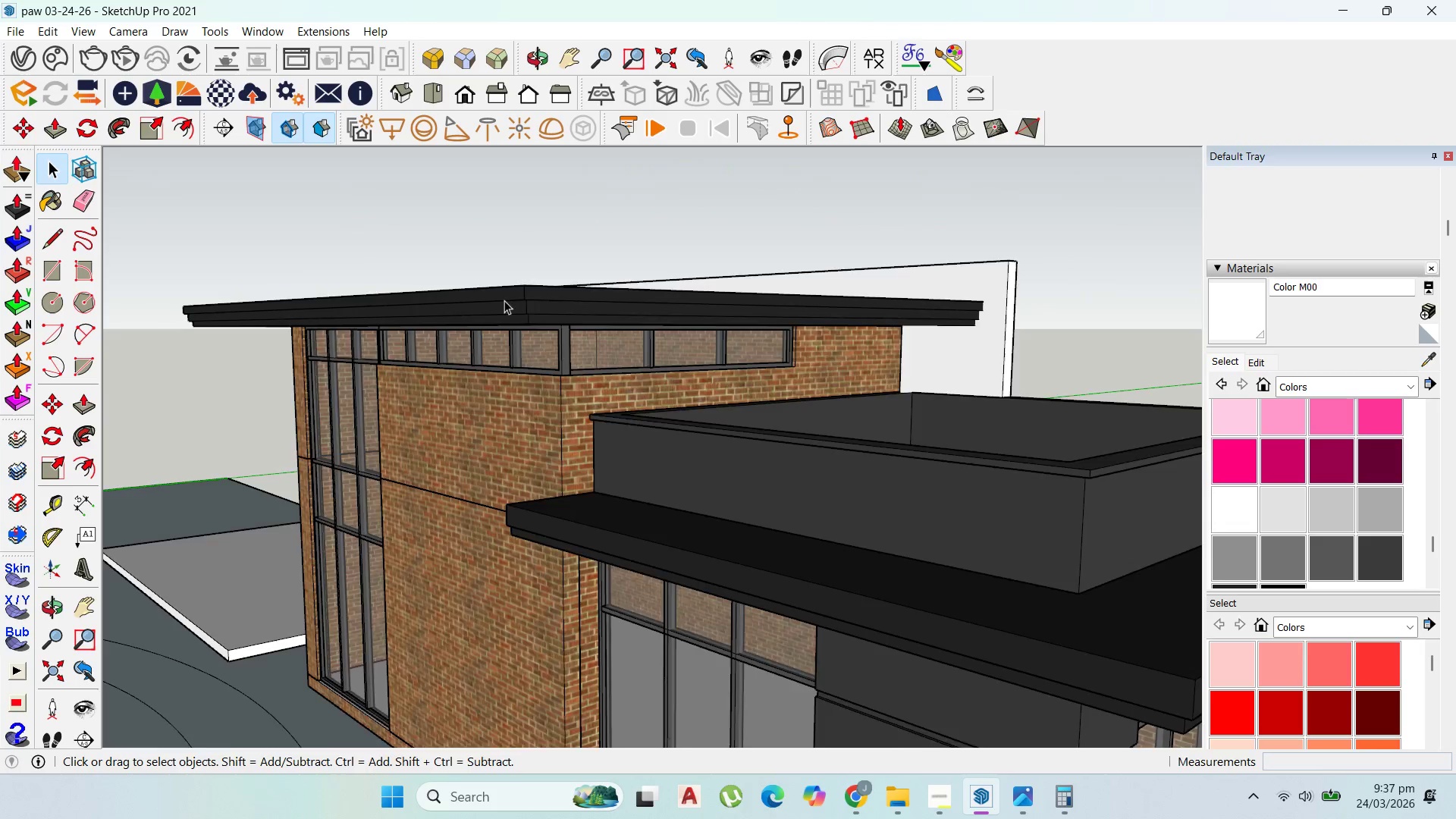 
key(Escape)
 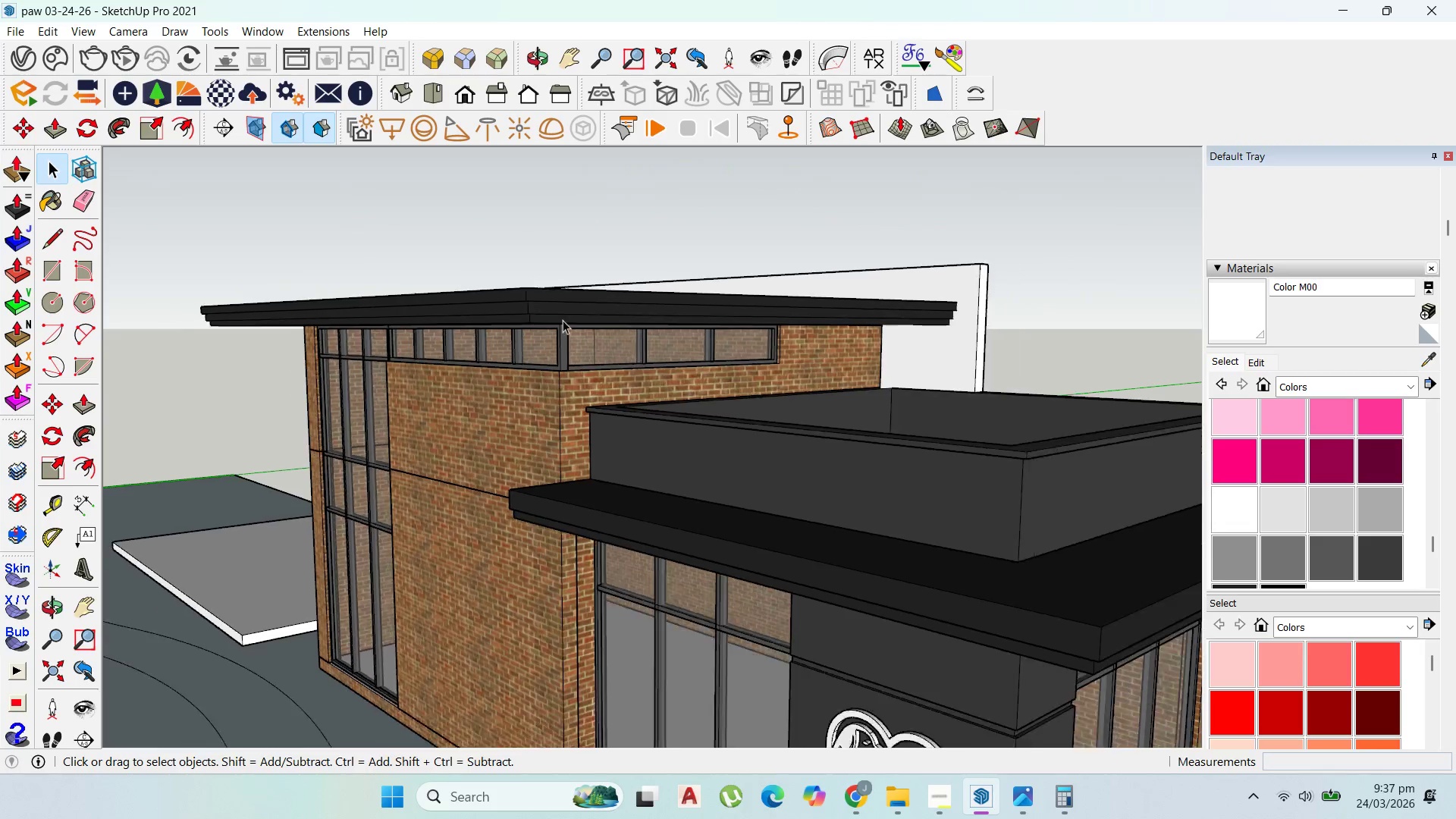 
key(Escape)
 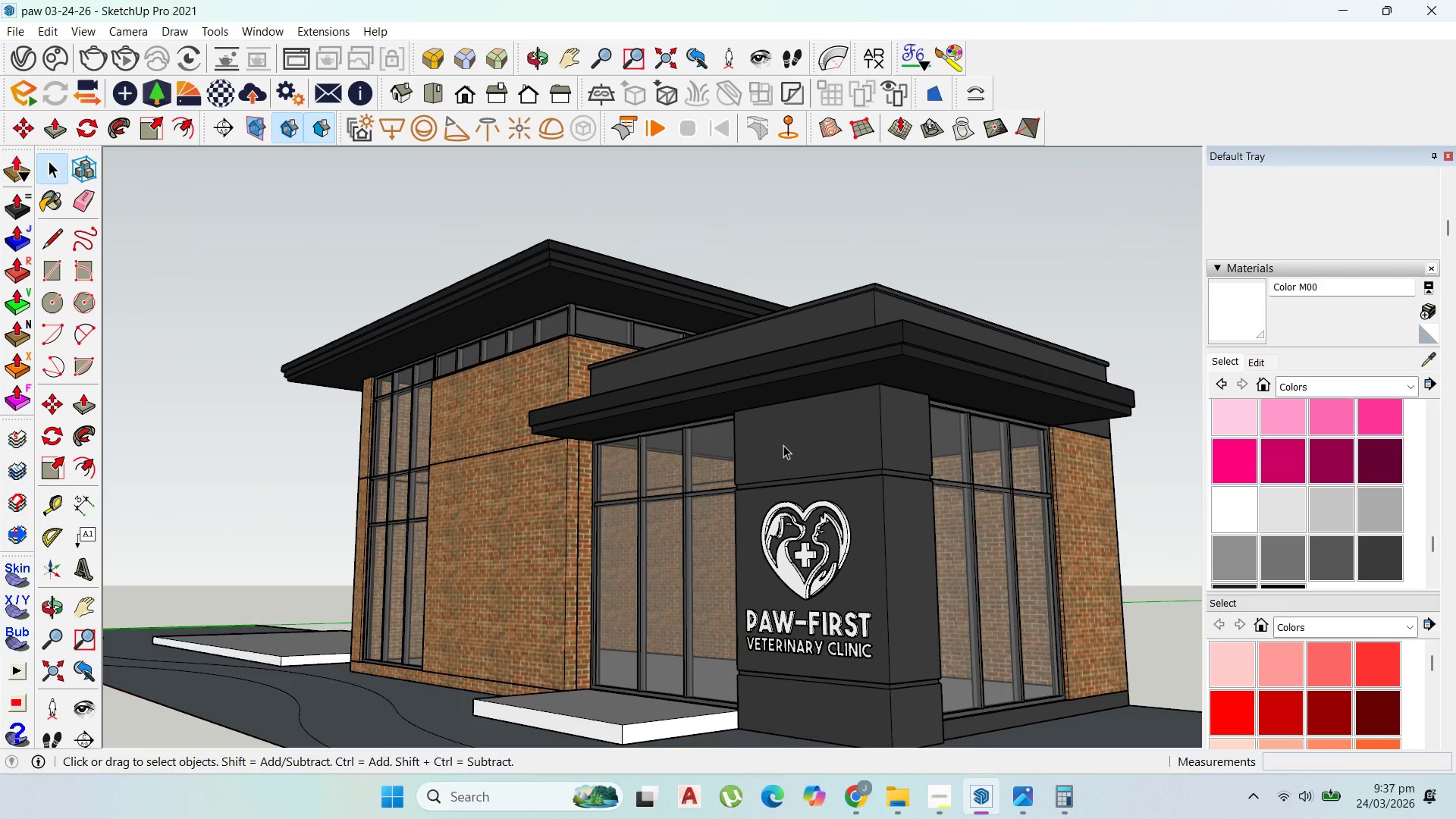 
scroll: coordinate [613, 340], scroll_direction: down, amount: 4.0
 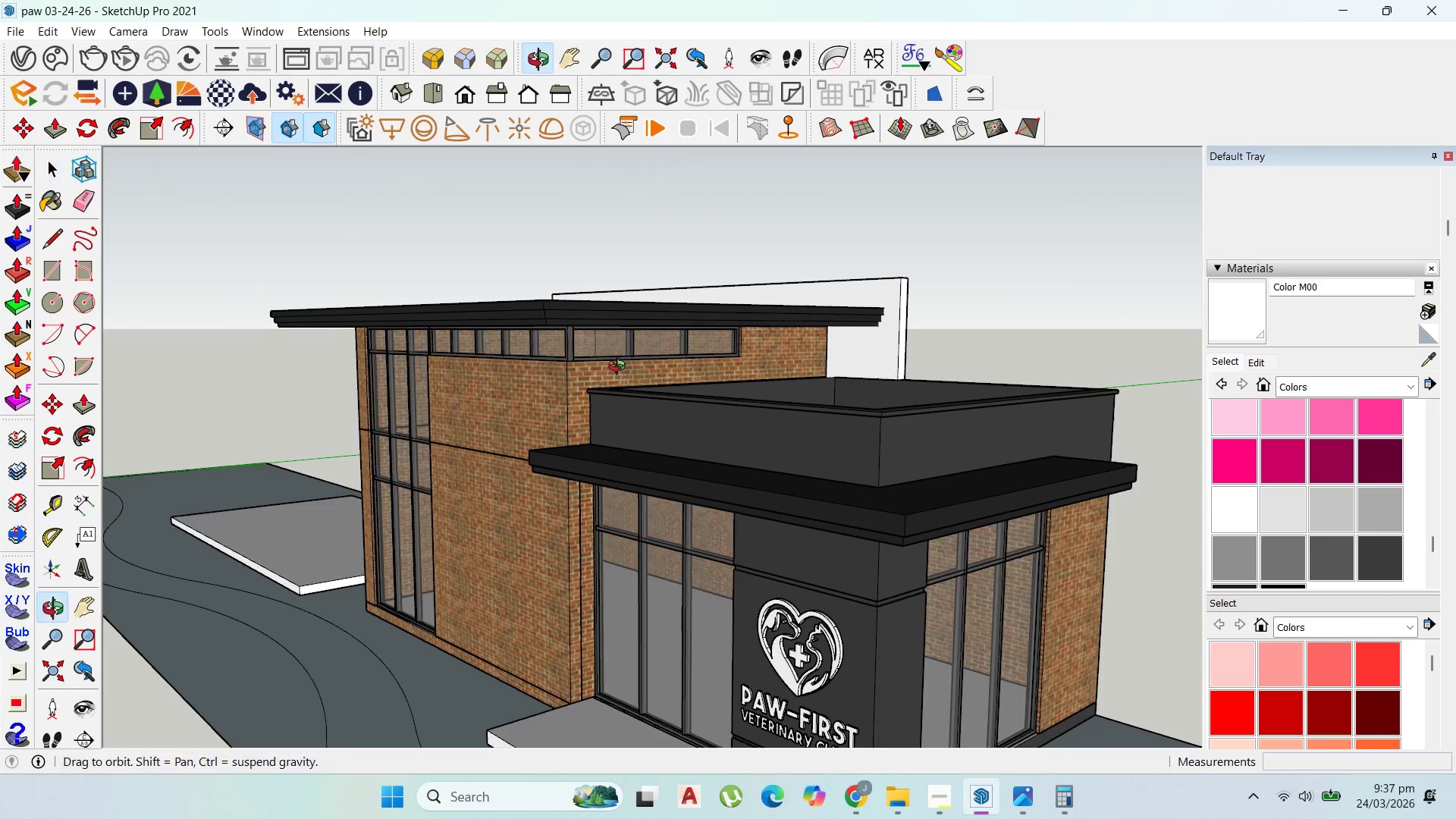 
scroll: coordinate [847, 587], scroll_direction: up, amount: 14.0
 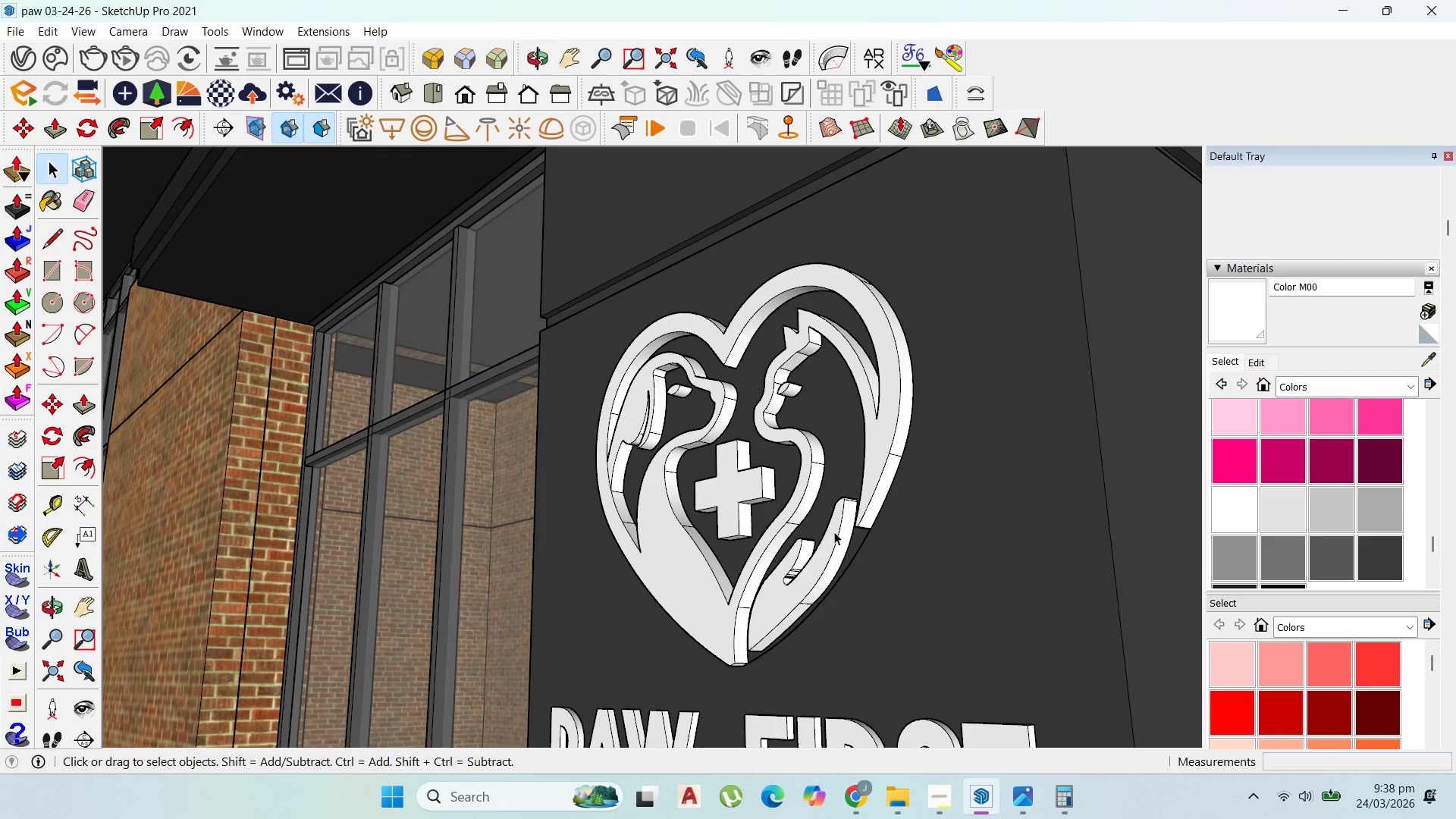 
left_click([834, 529])
 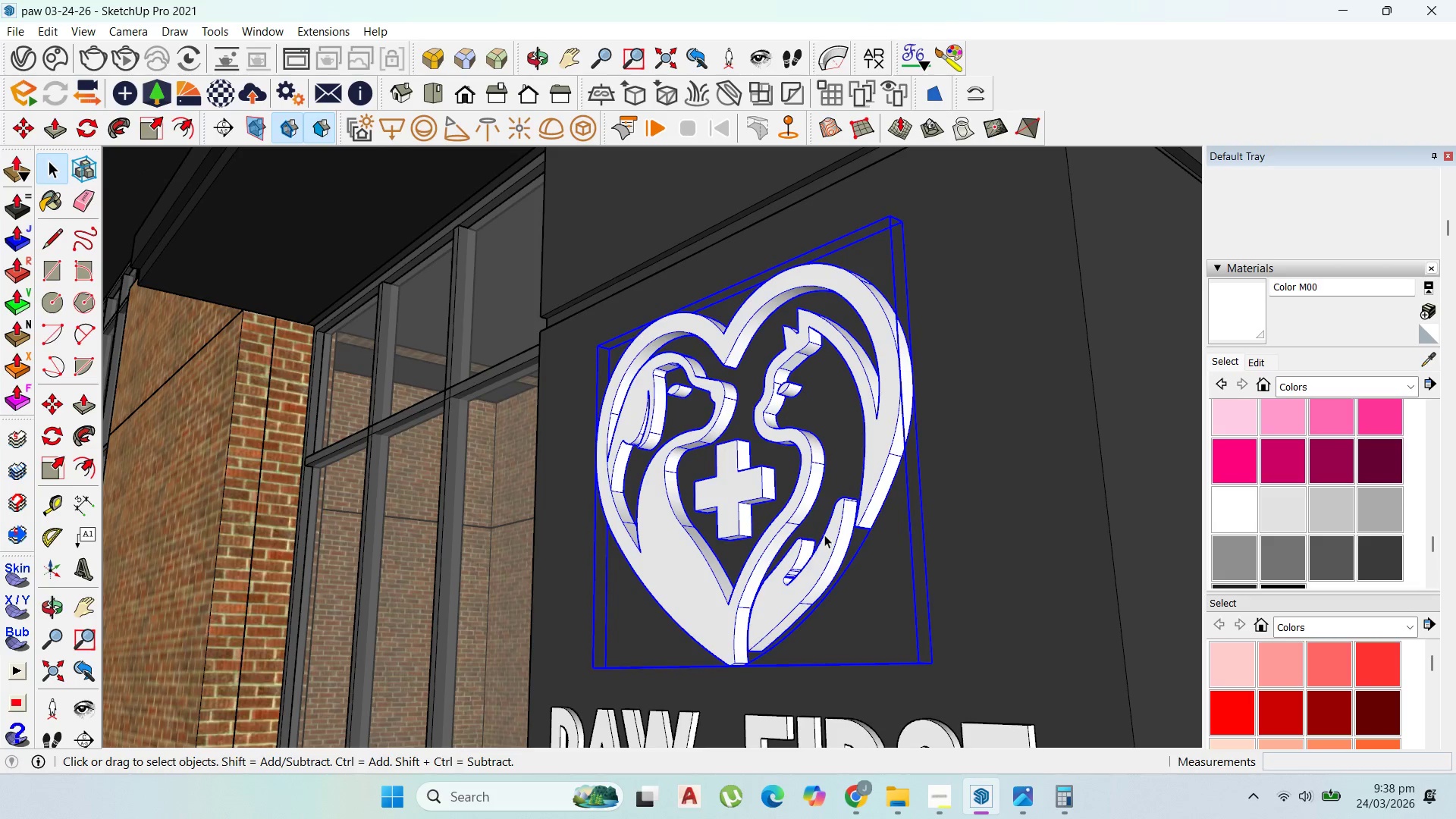 
double_click([828, 539])
 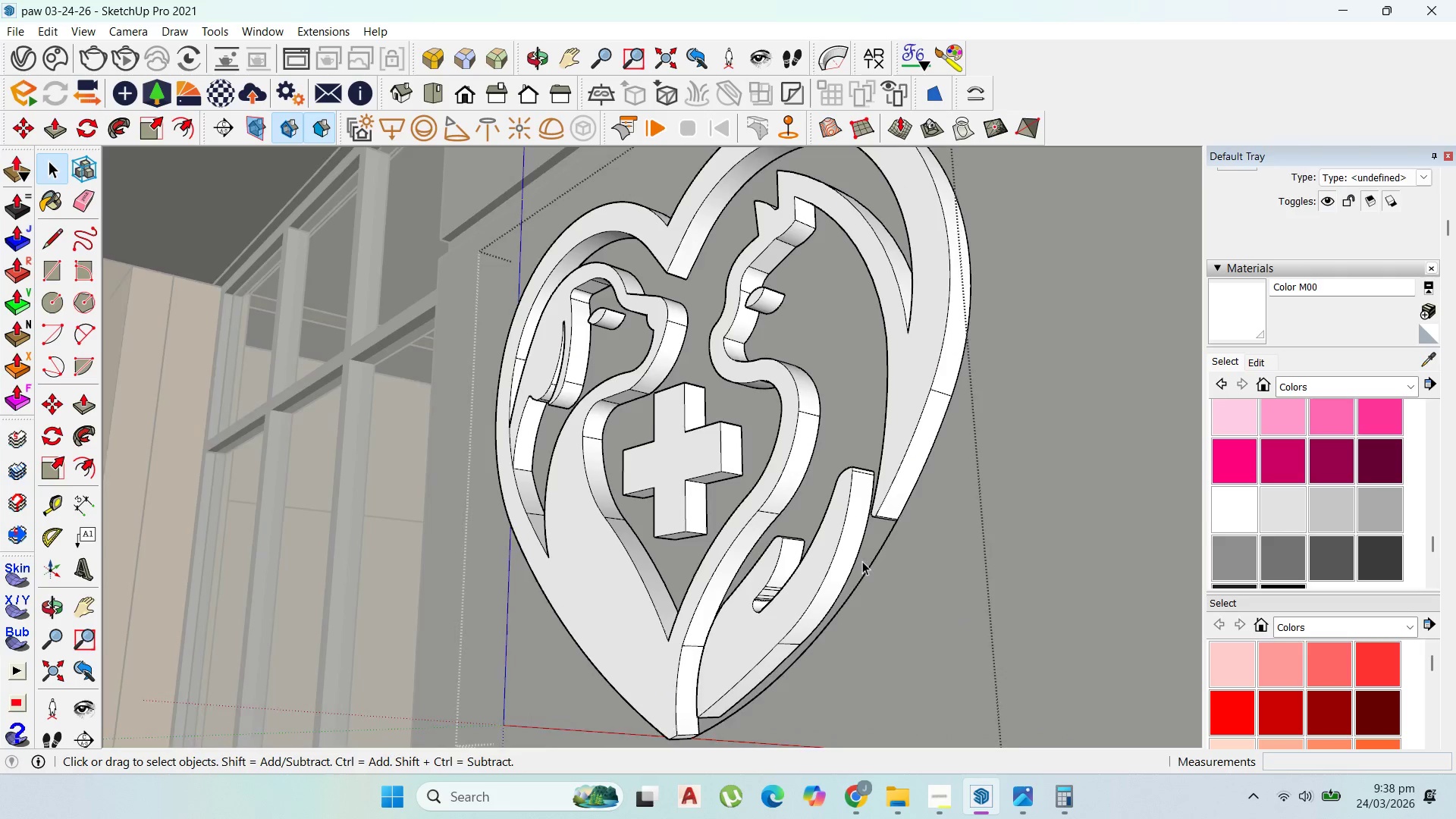 
scroll: coordinate [828, 539], scroll_direction: up, amount: 3.0
 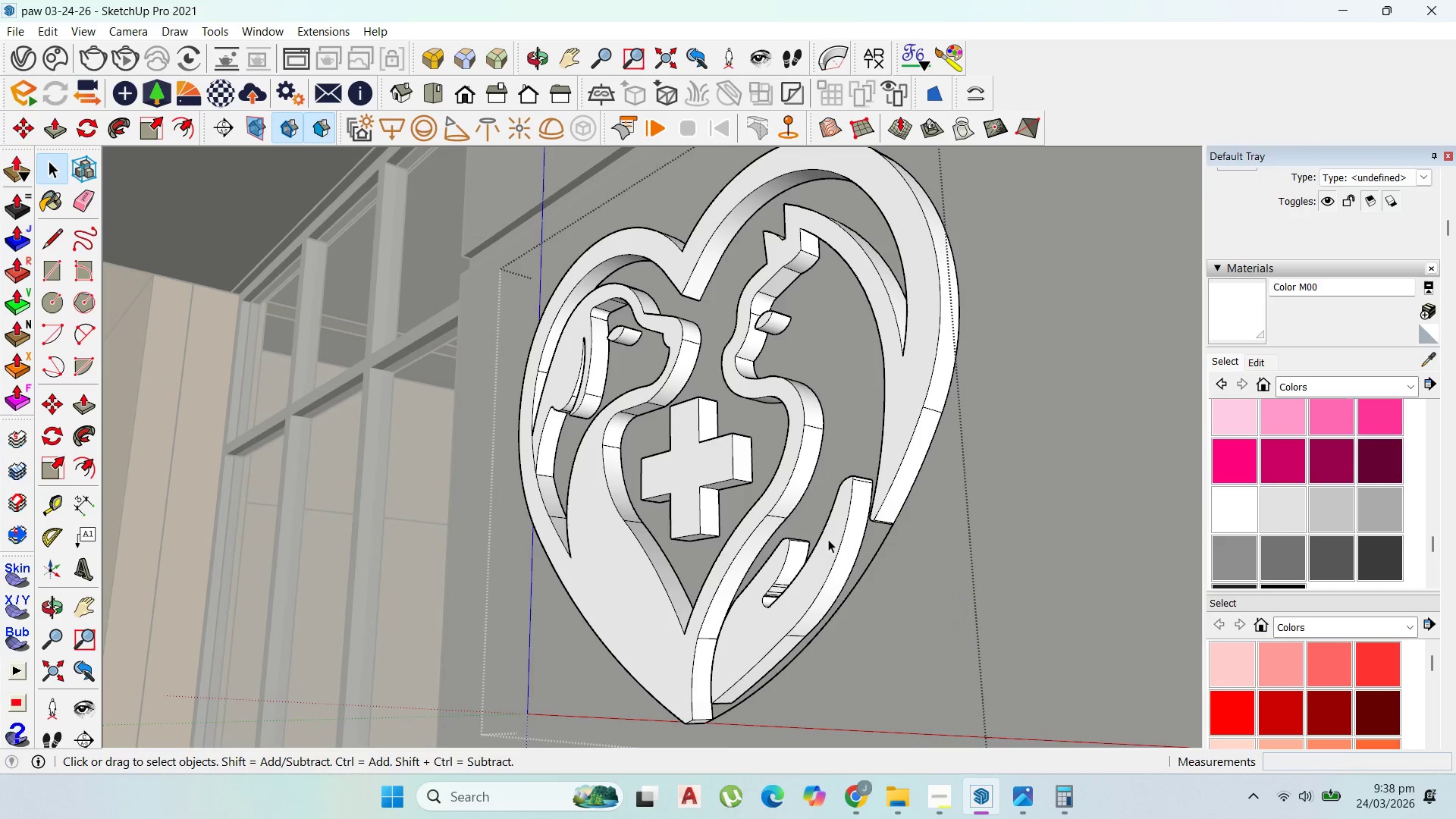 
left_click([868, 563])
 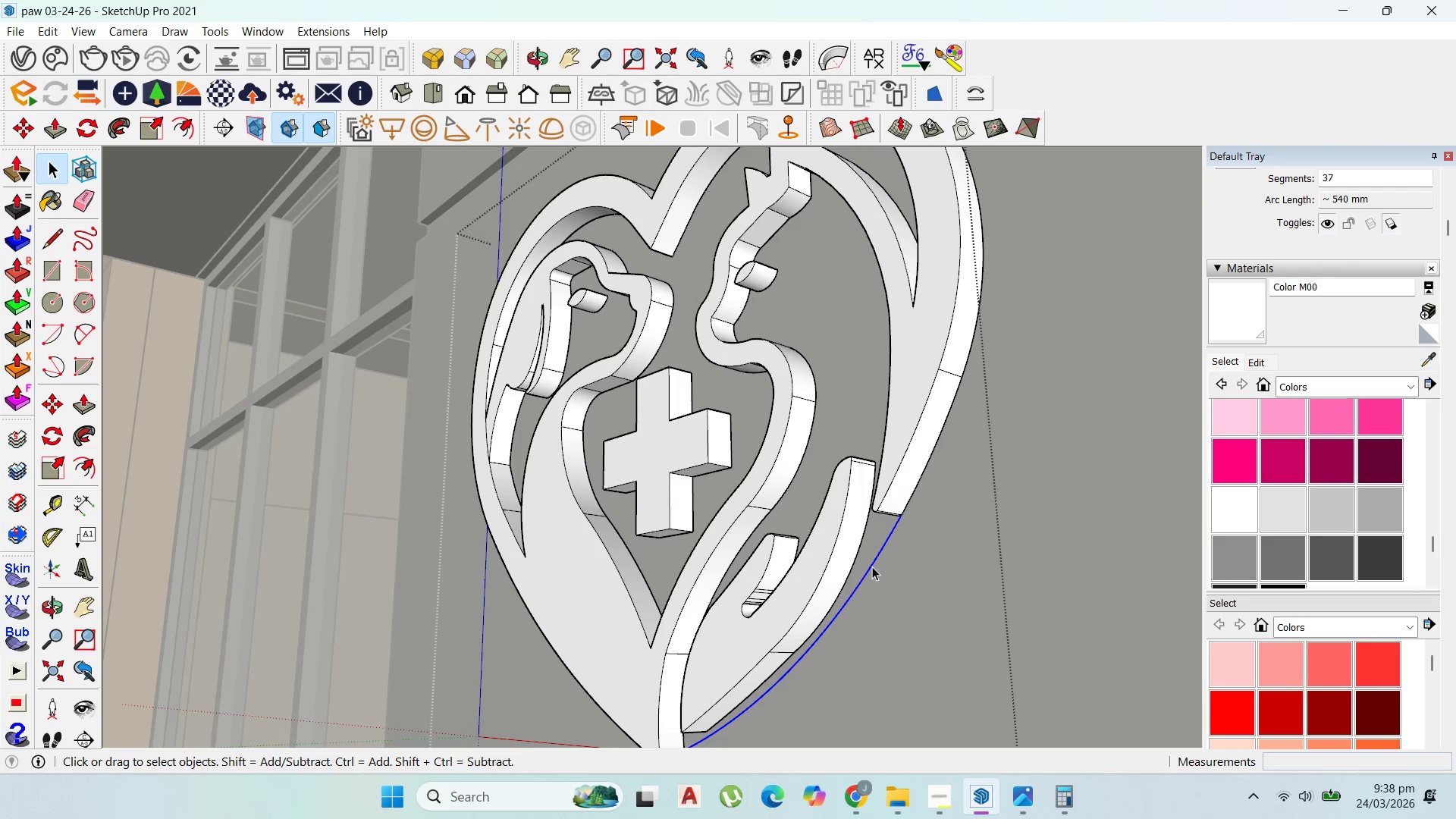 
scroll: coordinate [862, 562], scroll_direction: up, amount: 2.0
 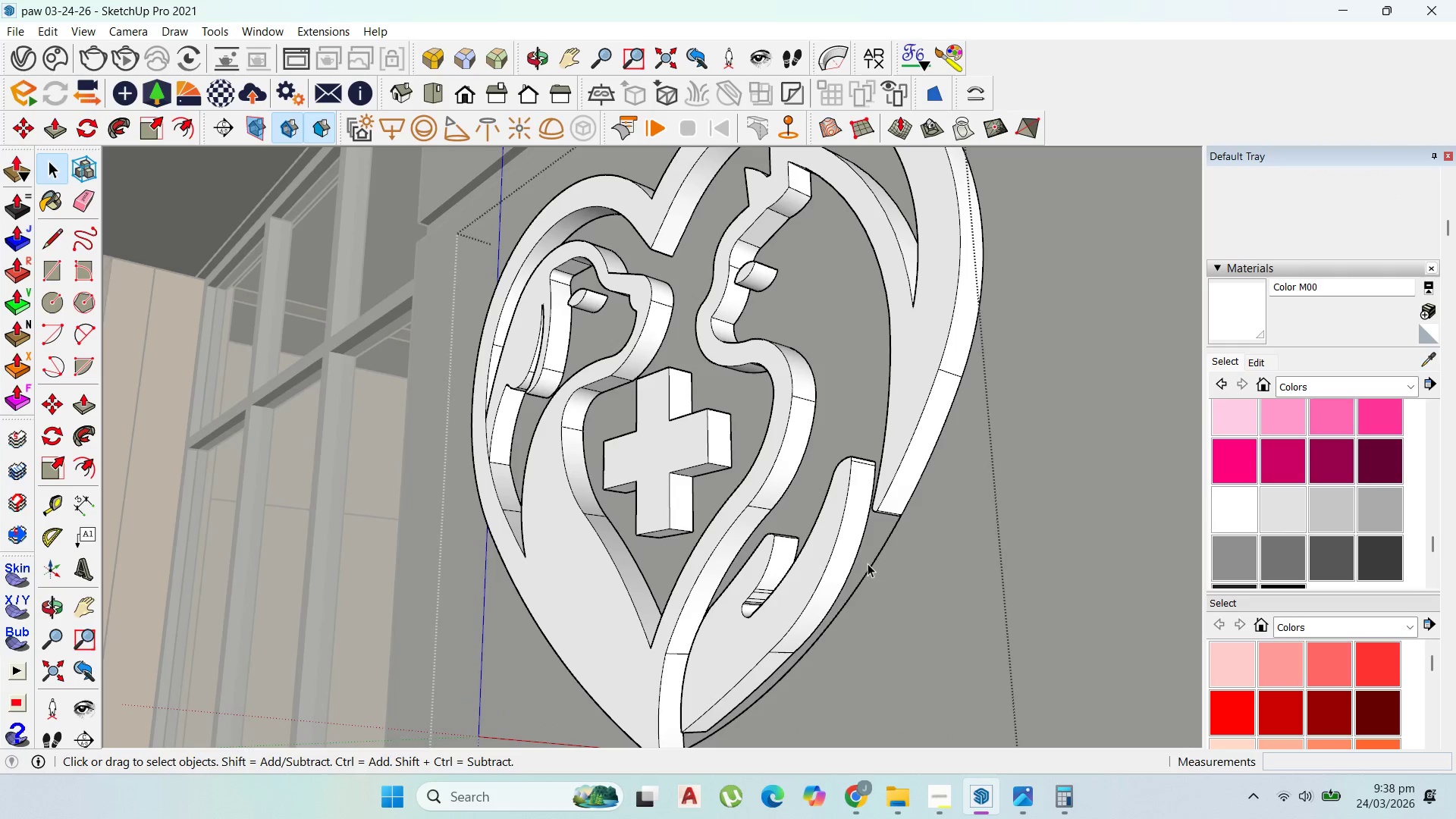 
key(Home)
 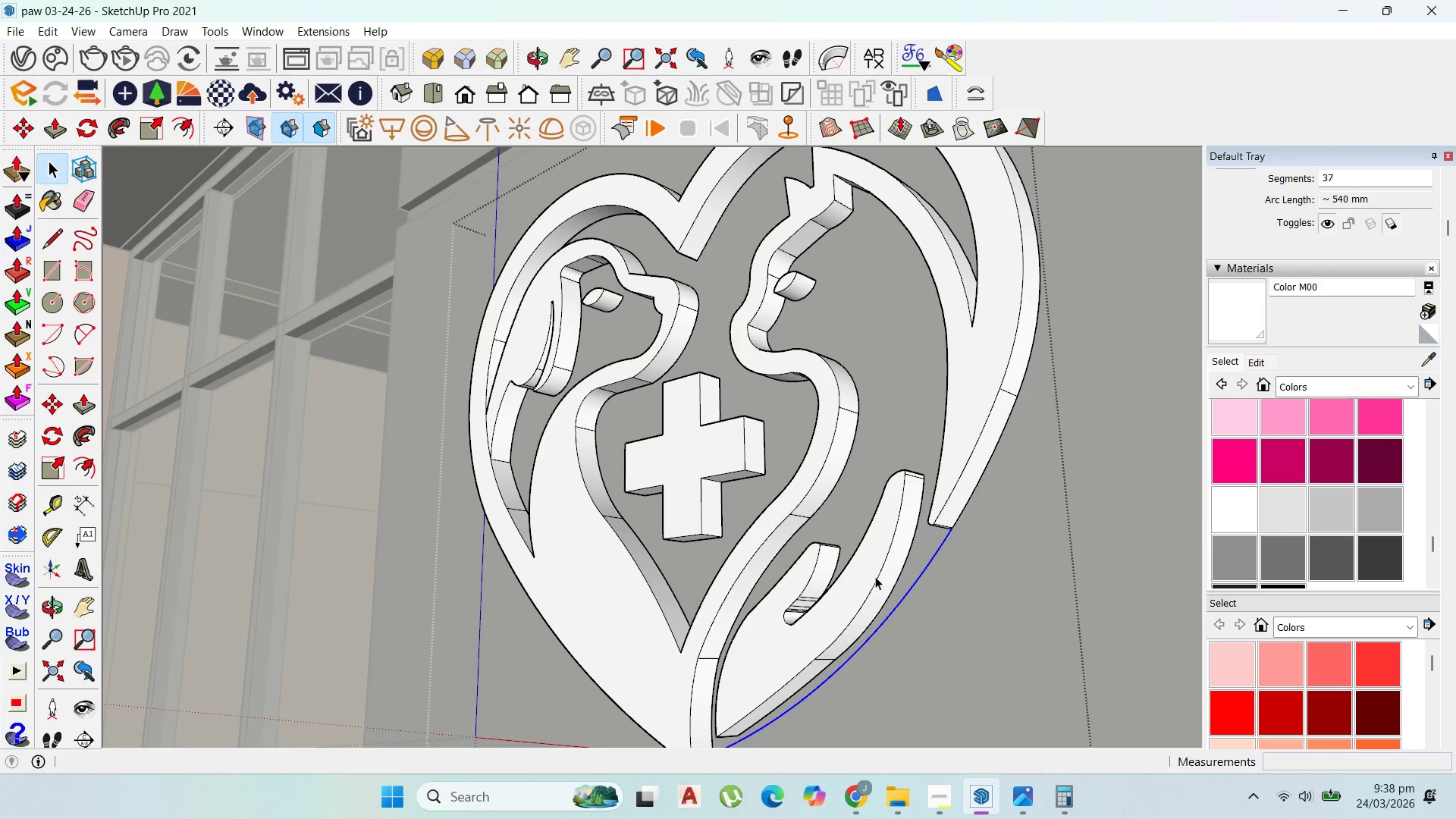 
key(Home)
 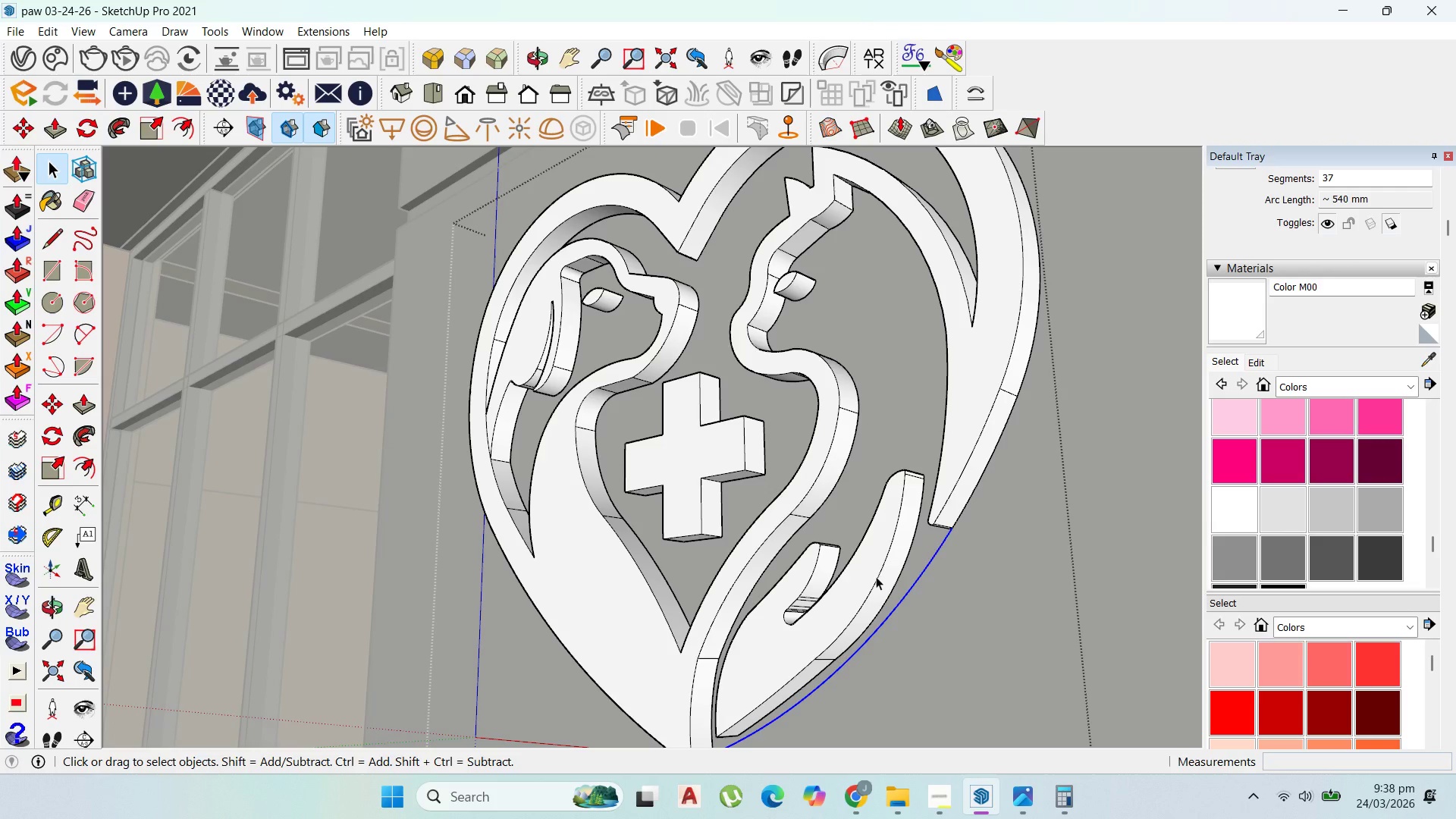 
key(Delete)
 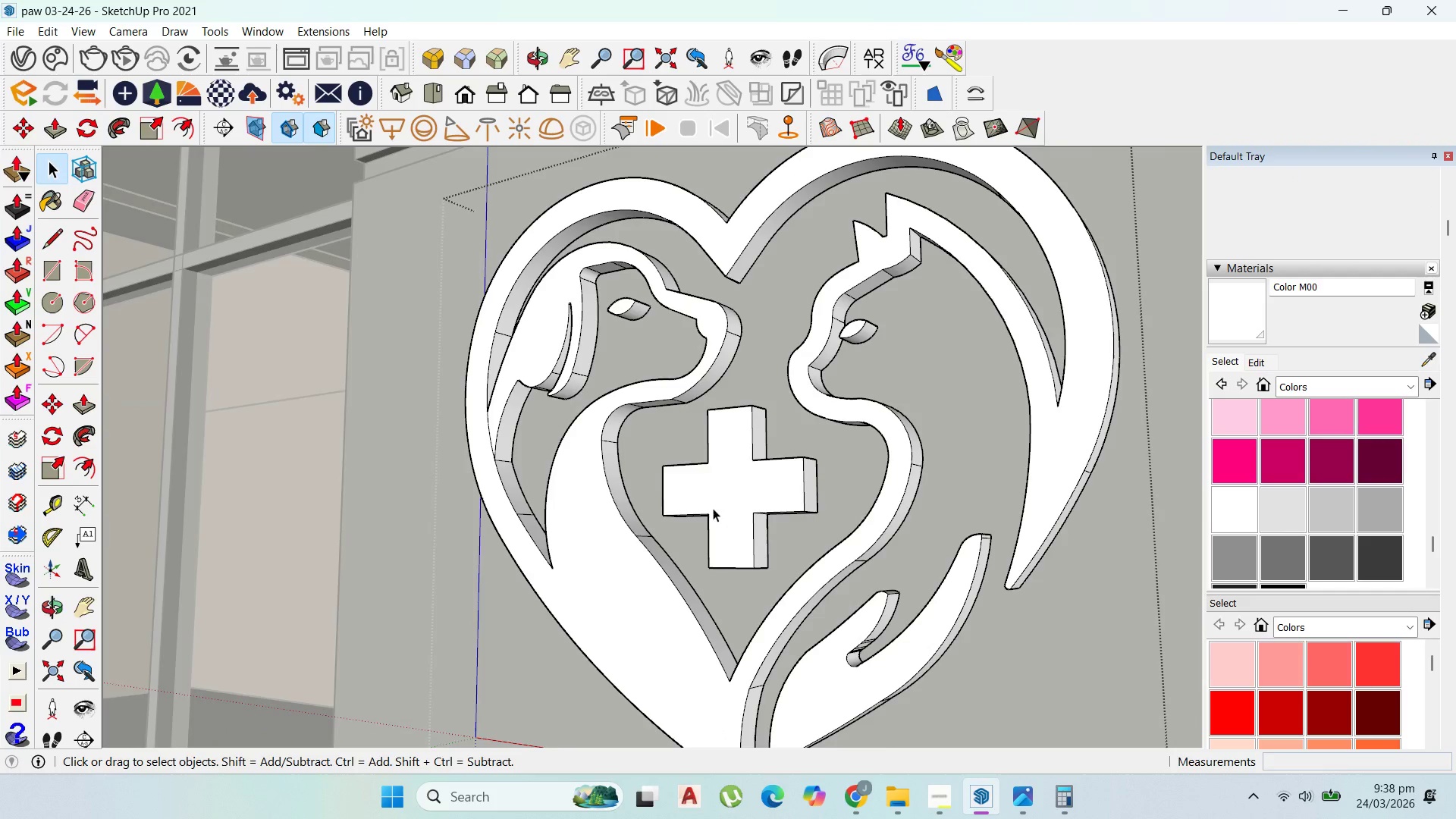 
scroll: coordinate [743, 466], scroll_direction: down, amount: 8.0
 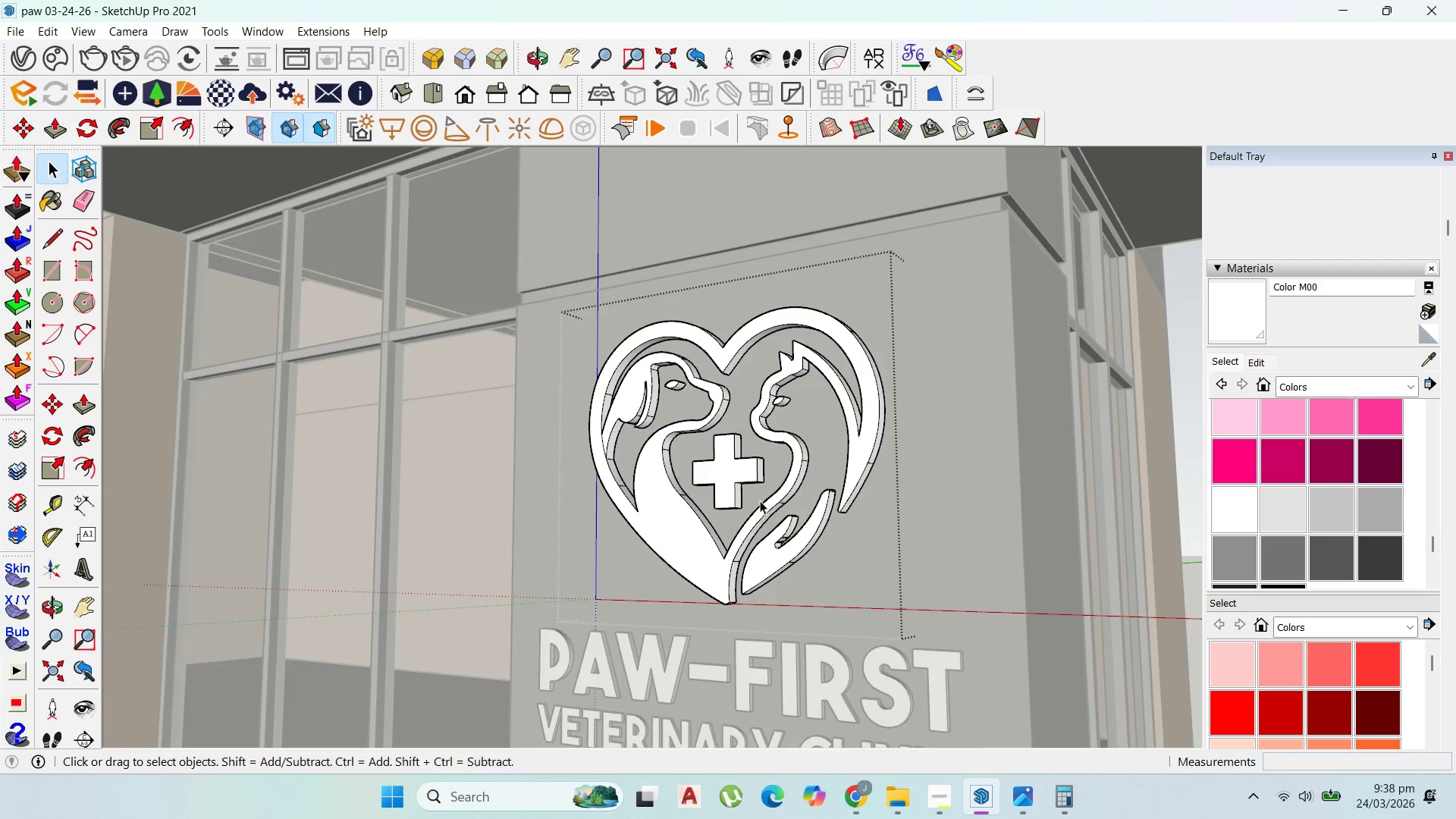 
key(Escape)
 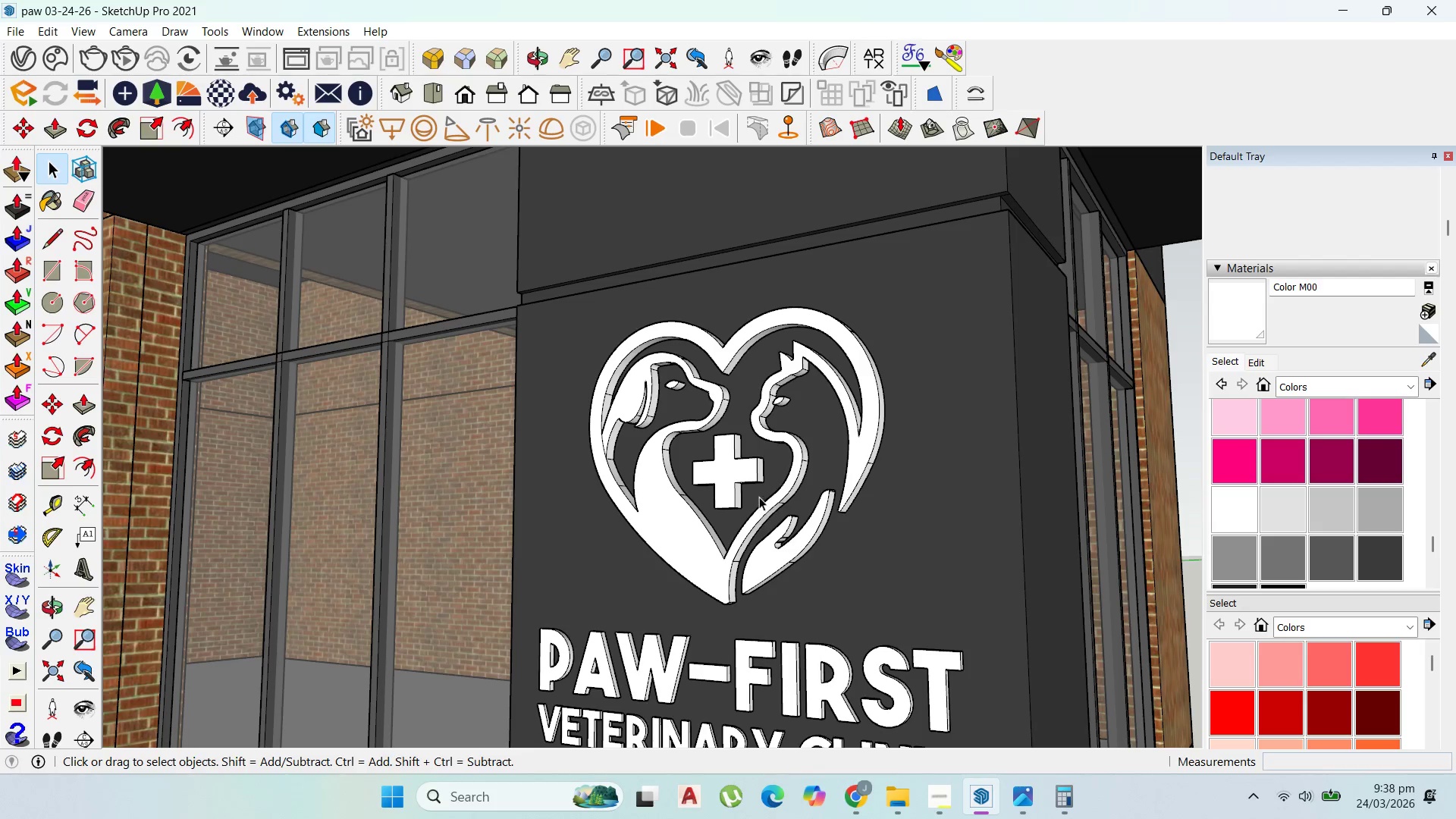 
key(Escape)
 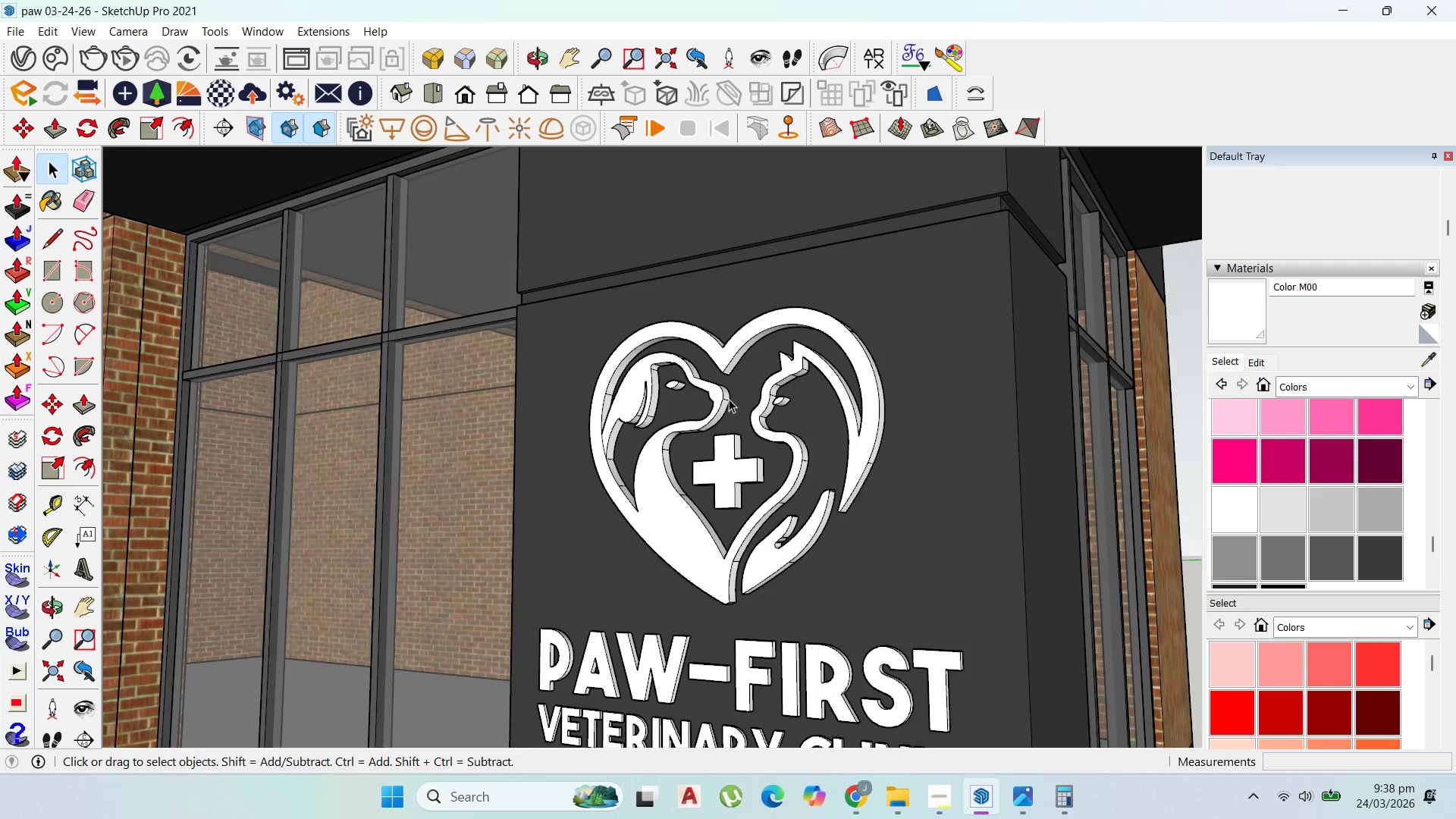 
scroll: coordinate [480, 636], scroll_direction: down, amount: 14.0
 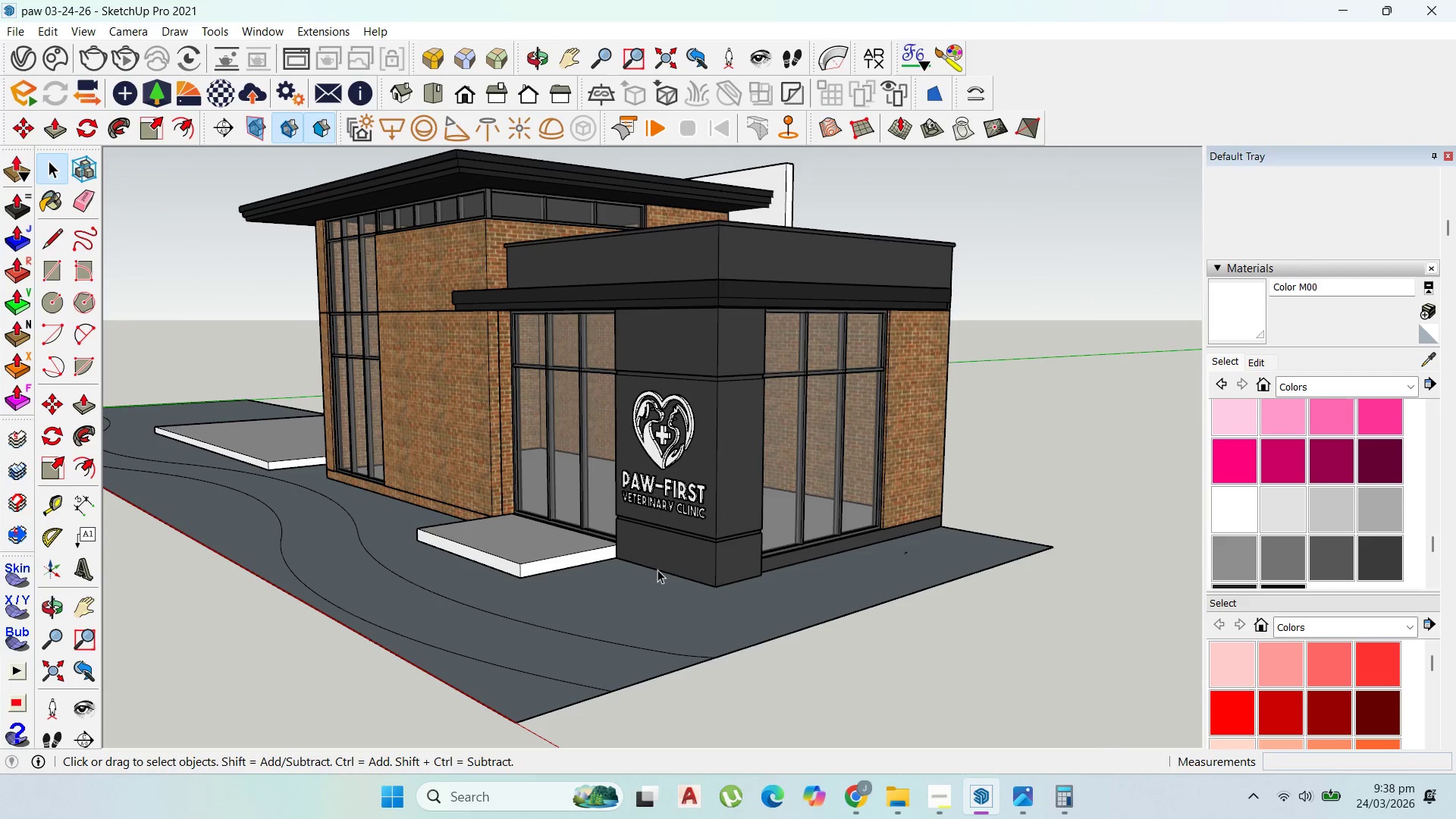 
scroll: coordinate [858, 524], scroll_direction: up, amount: 4.0
 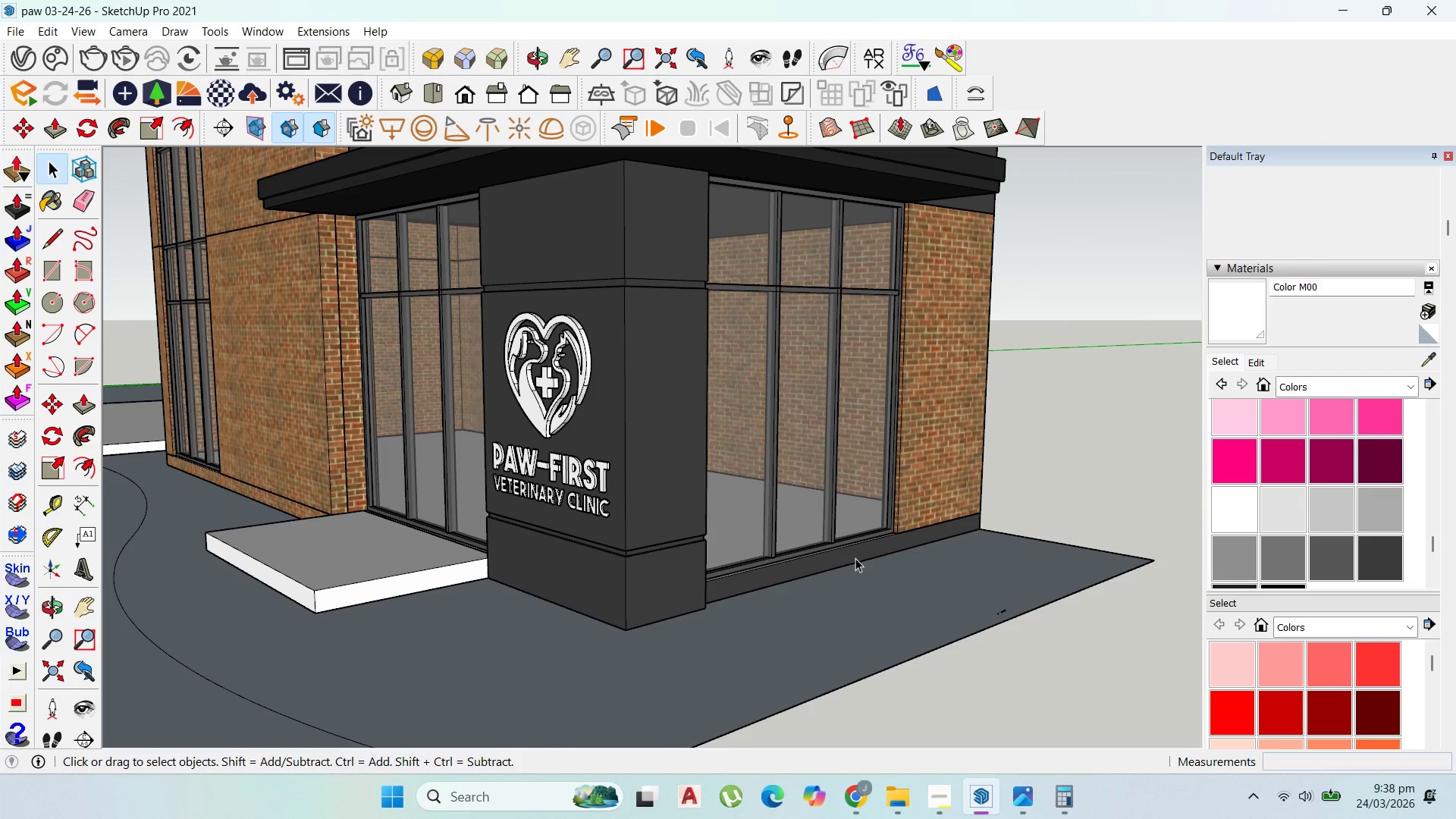 
double_click([855, 556])
 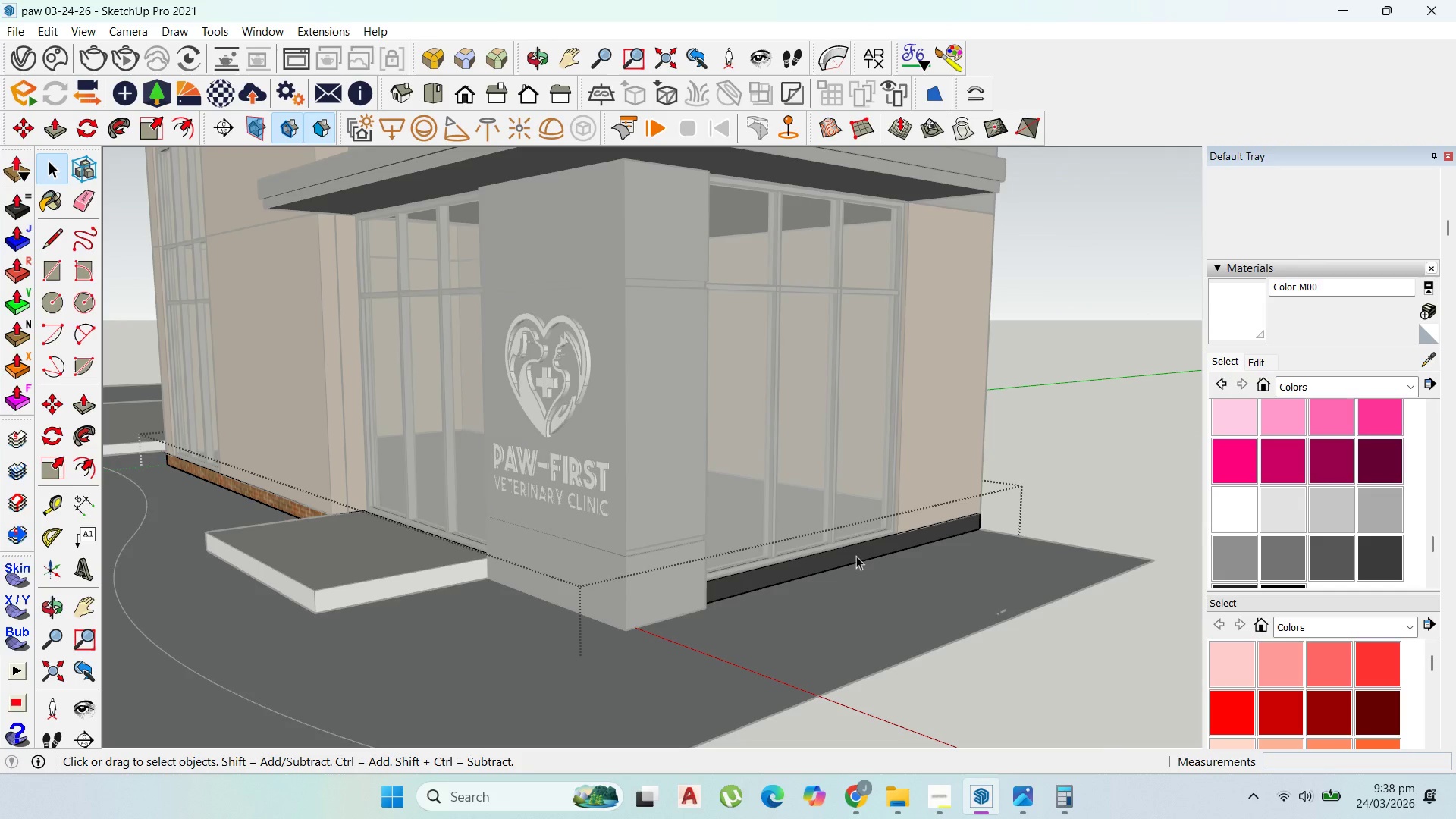 
left_click([856, 556])
 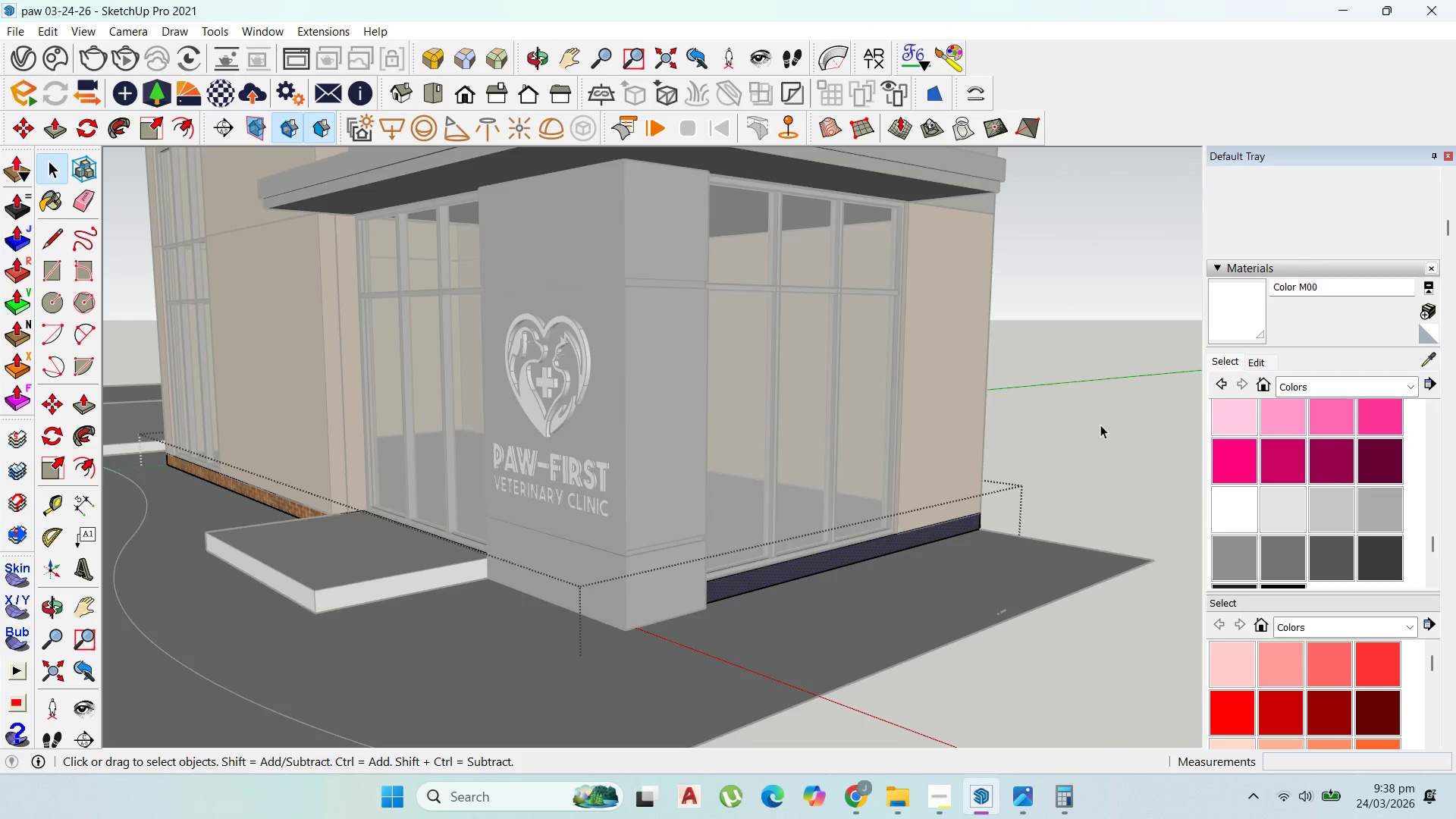 
left_click([1100, 425])
 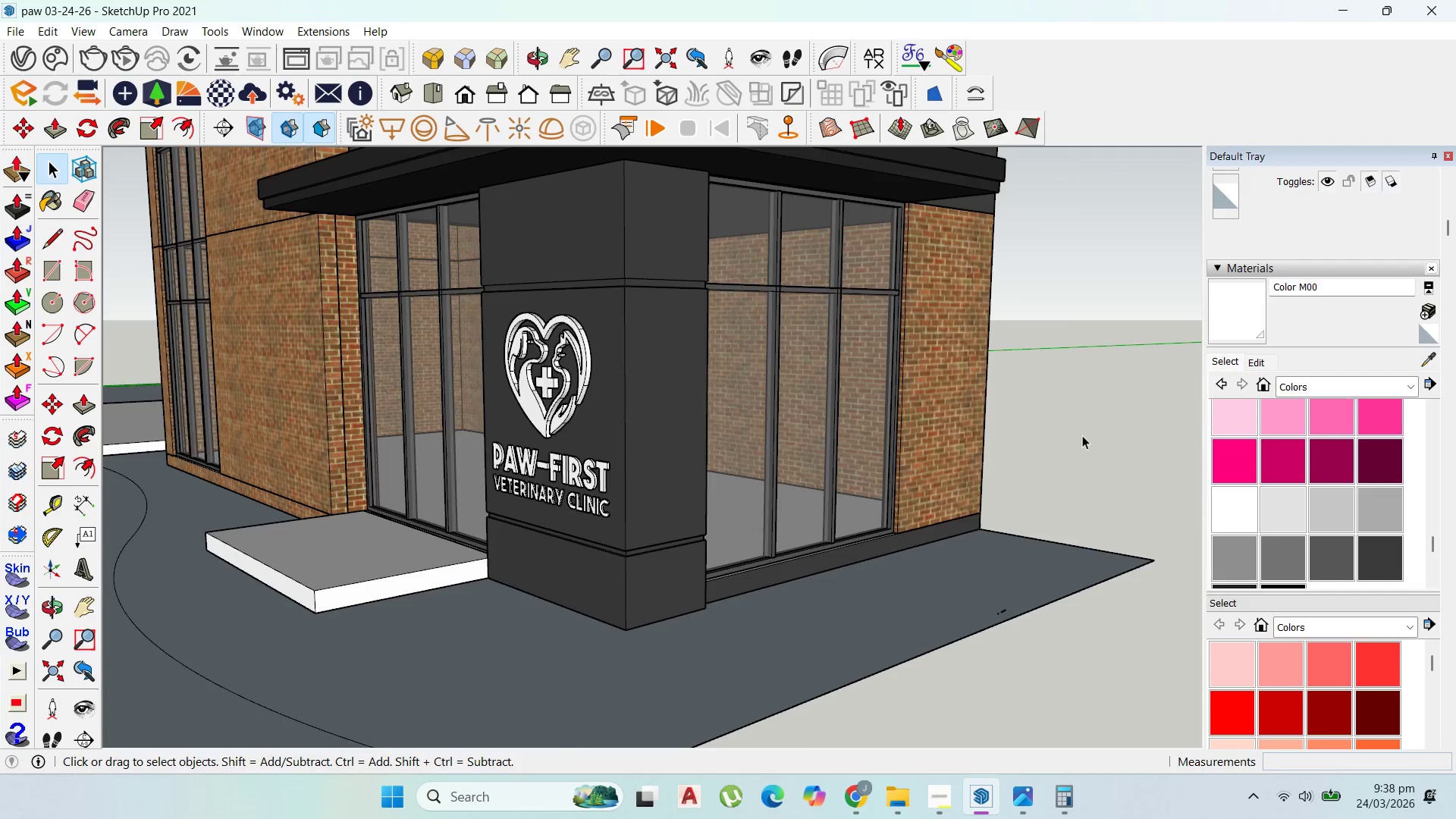 
scroll: coordinate [879, 526], scroll_direction: down, amount: 7.0
 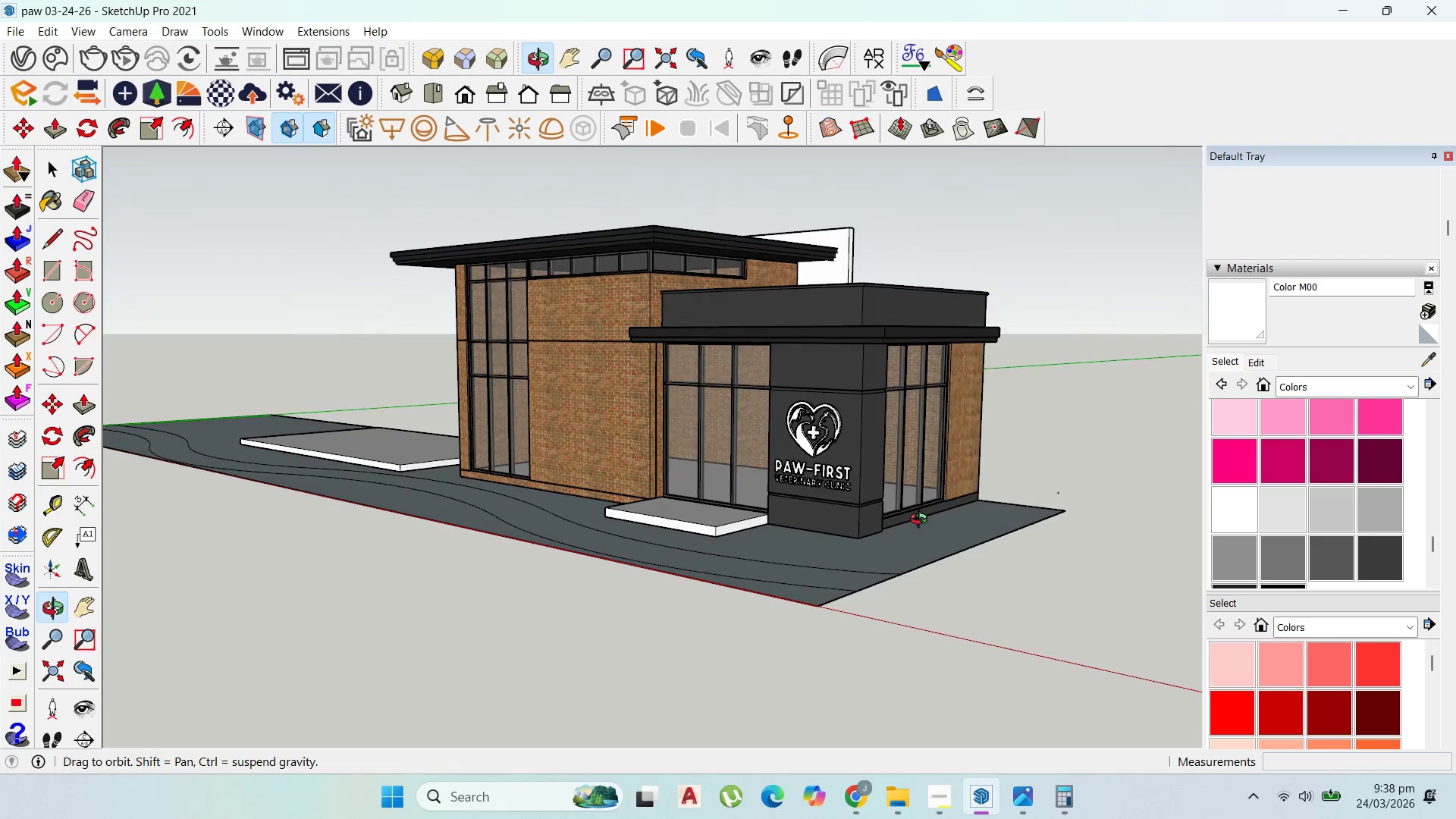 
left_click([701, 528])
 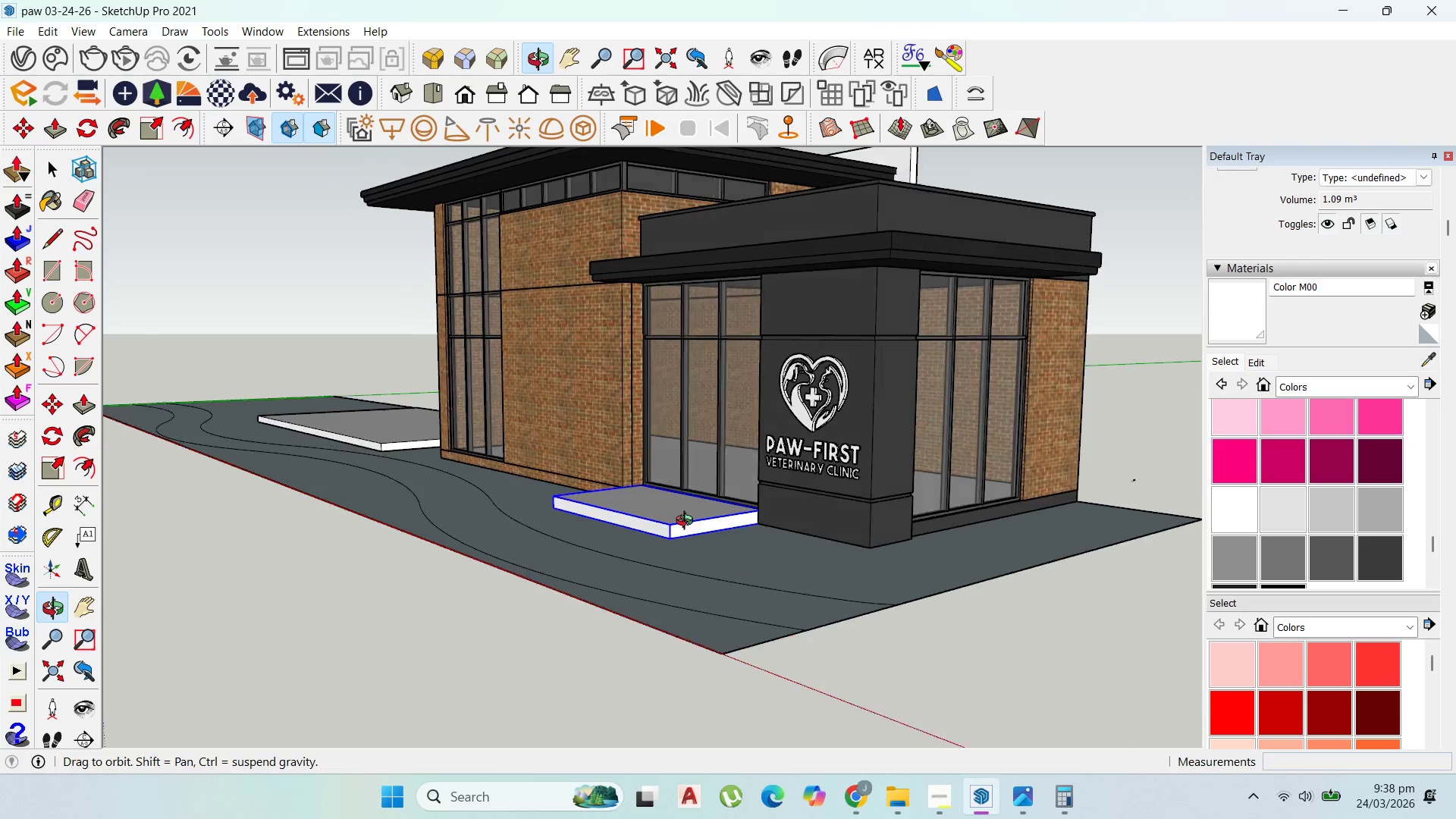 
scroll: coordinate [712, 535], scroll_direction: up, amount: 3.0
 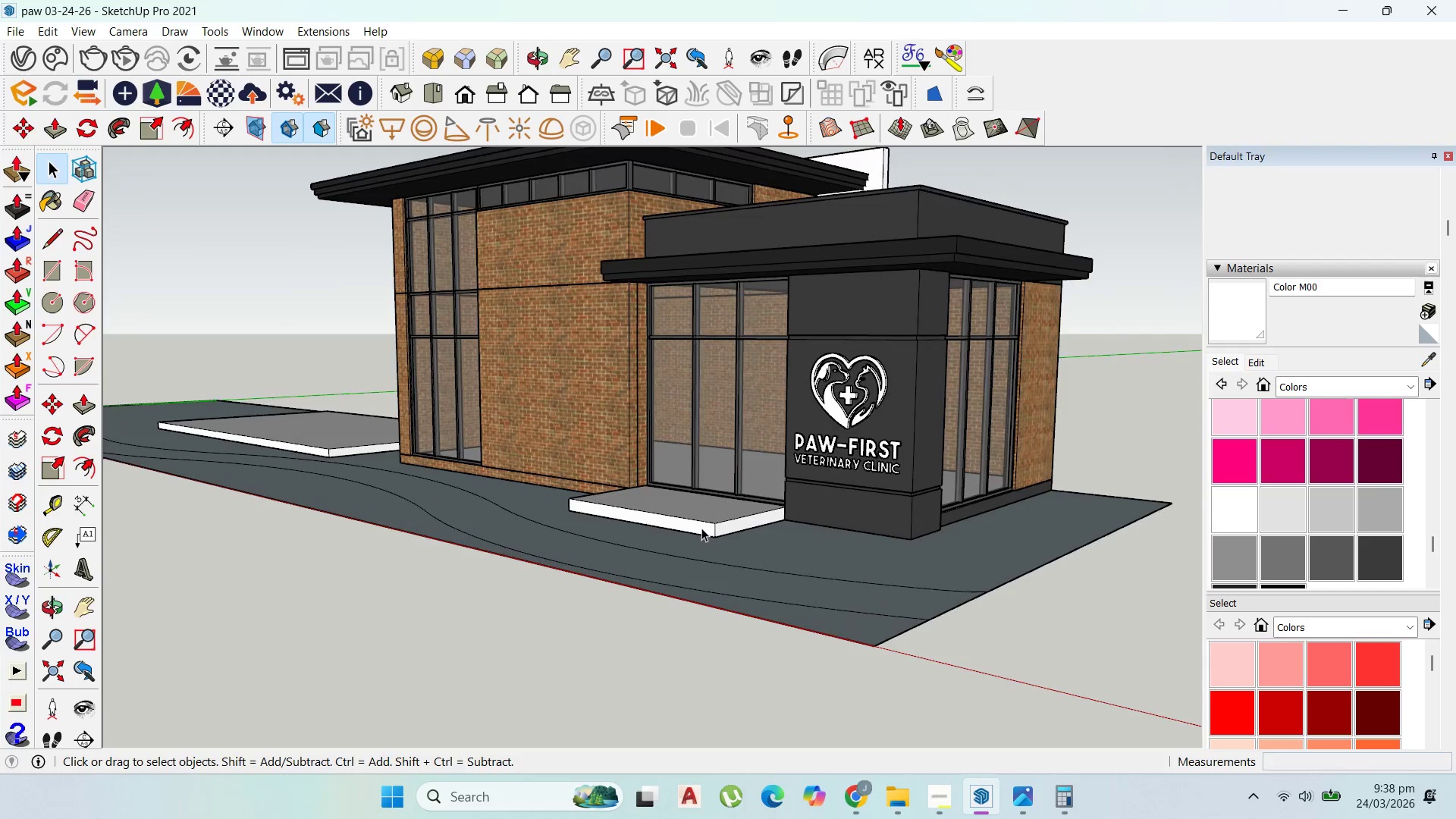 
scroll: coordinate [592, 435], scroll_direction: down, amount: 2.0
 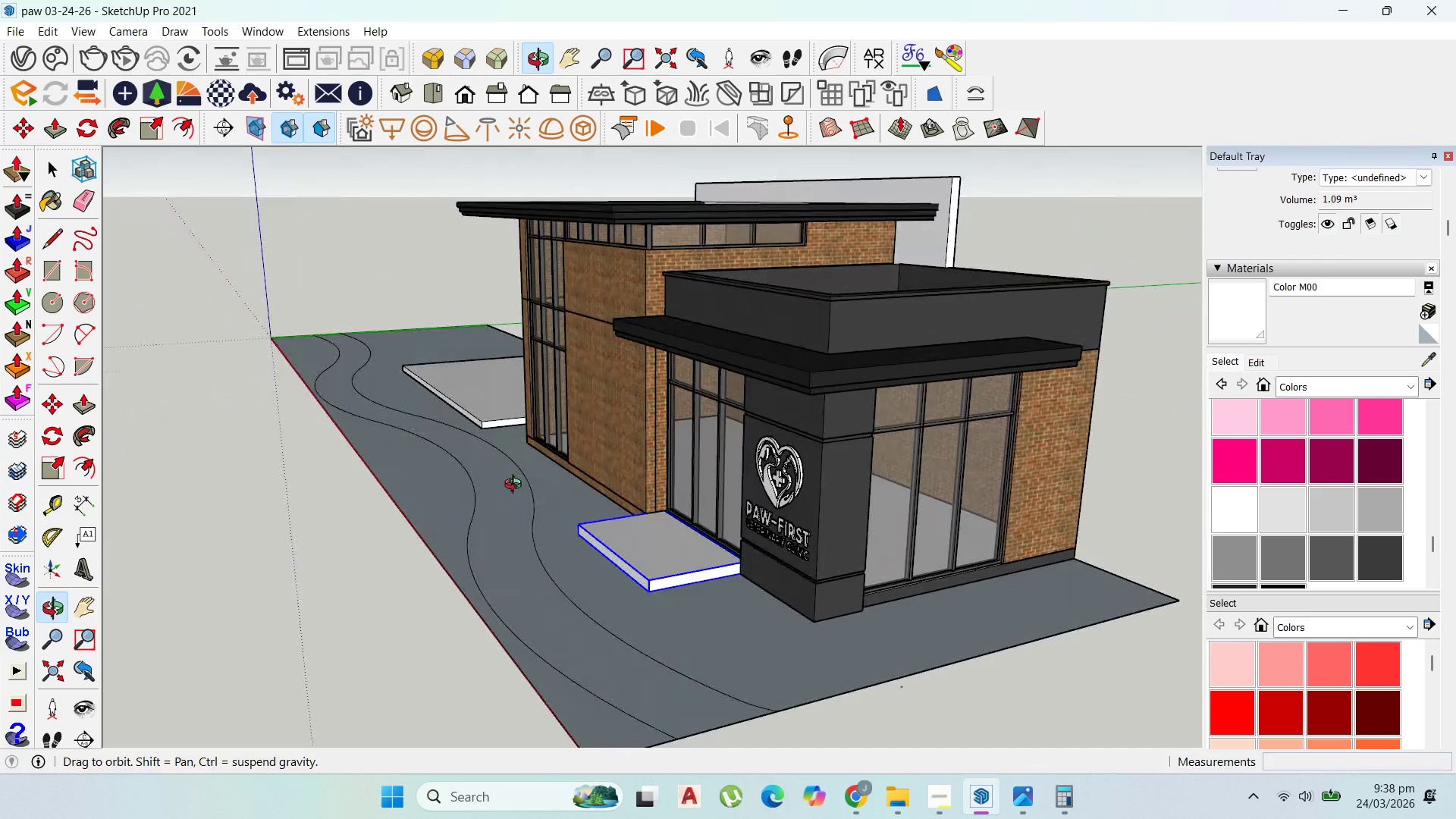 
scroll: coordinate [486, 412], scroll_direction: up, amount: 2.0
 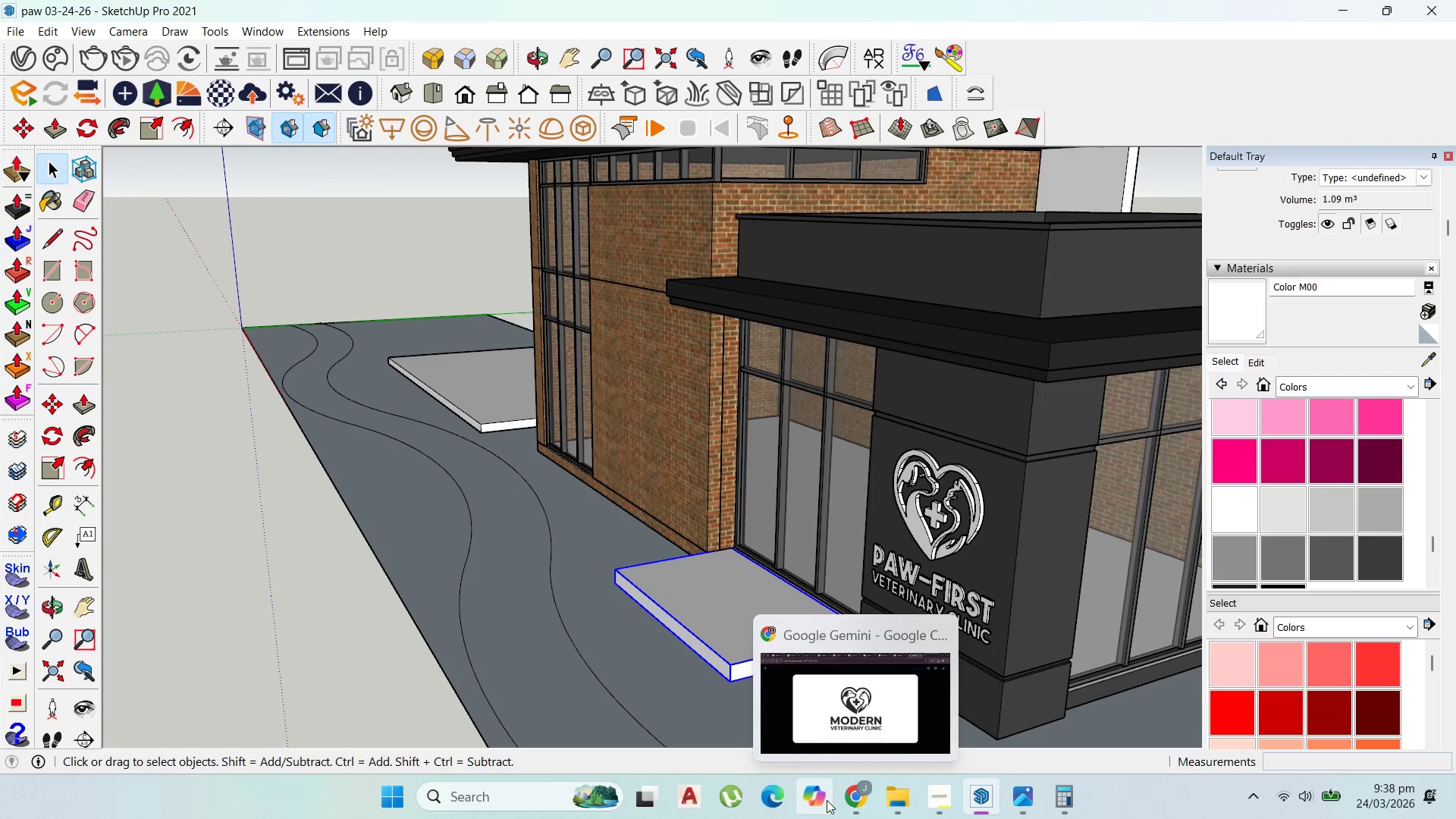 
scroll: coordinate [745, 515], scroll_direction: down, amount: 4.0
 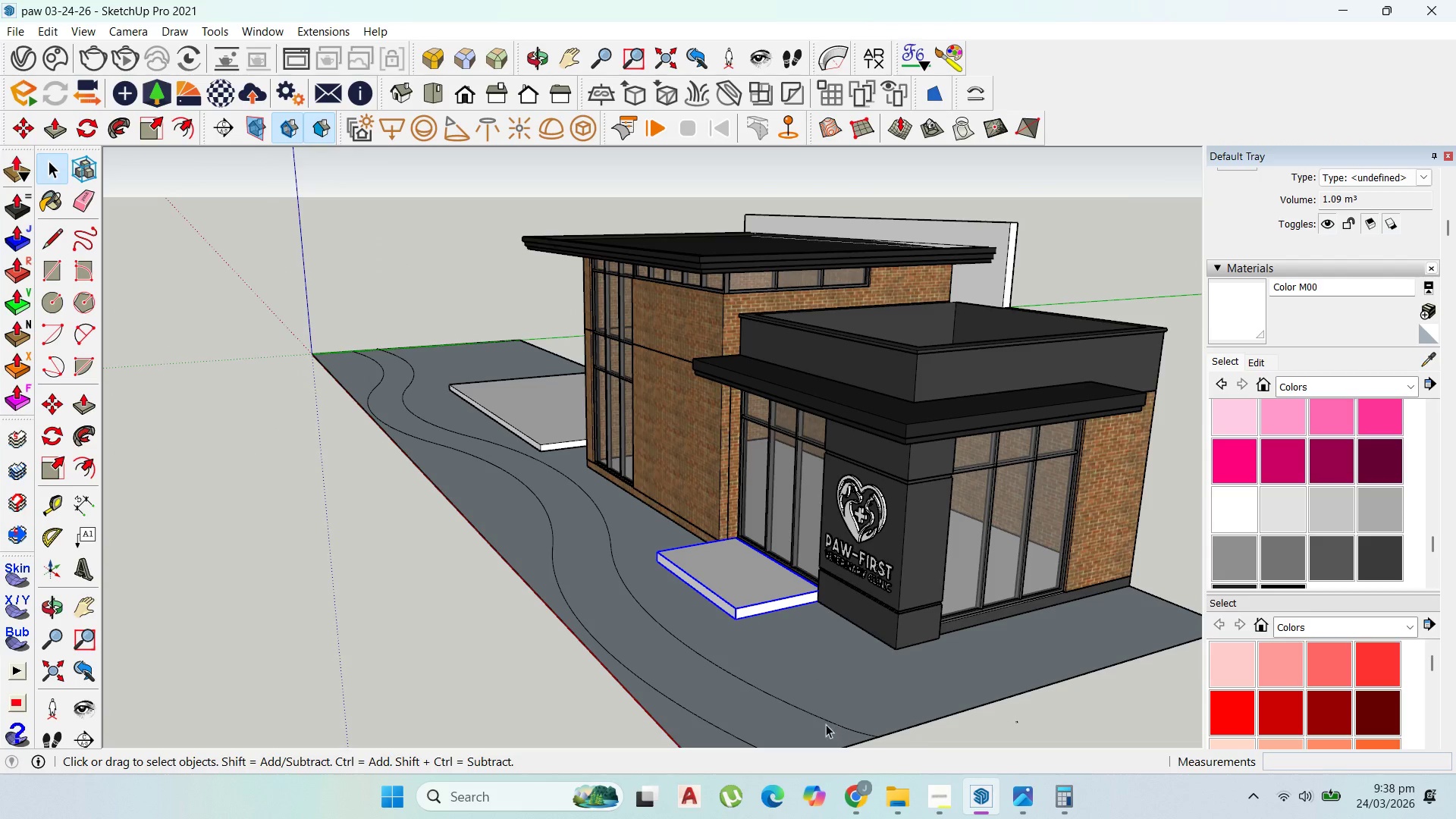 
left_click([846, 783])
 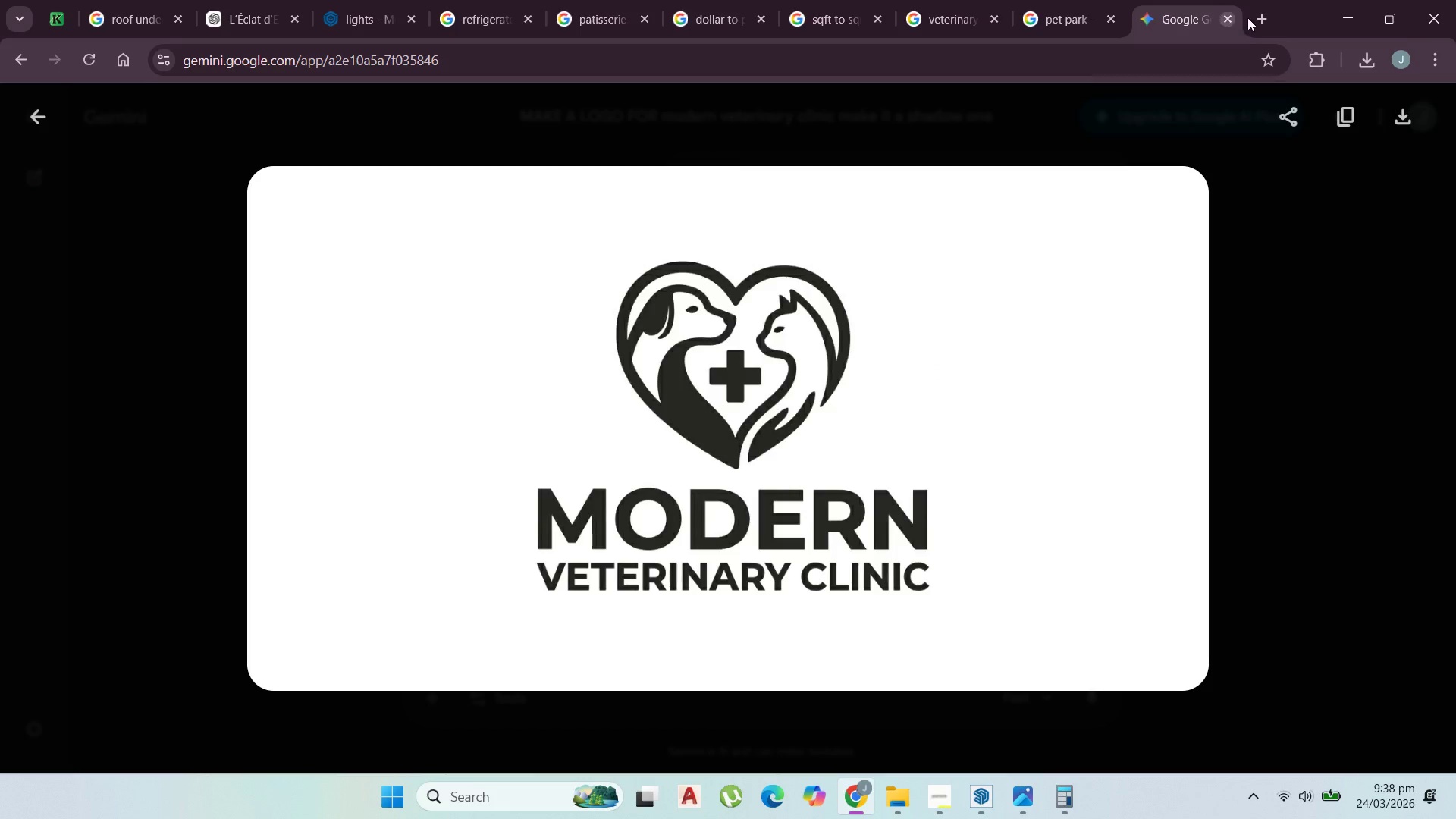 
left_click([1256, 10])
 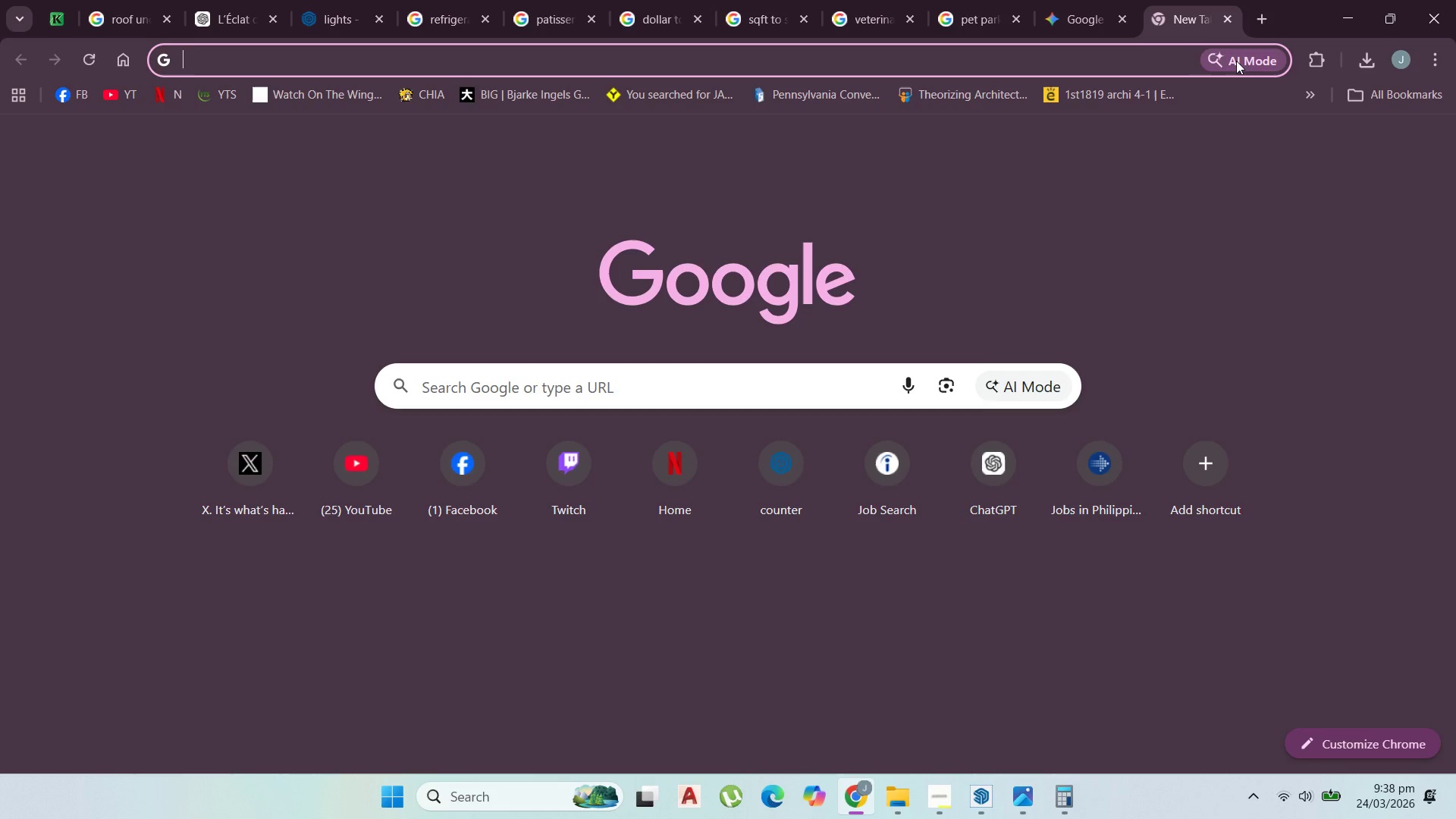 
type(3D)
 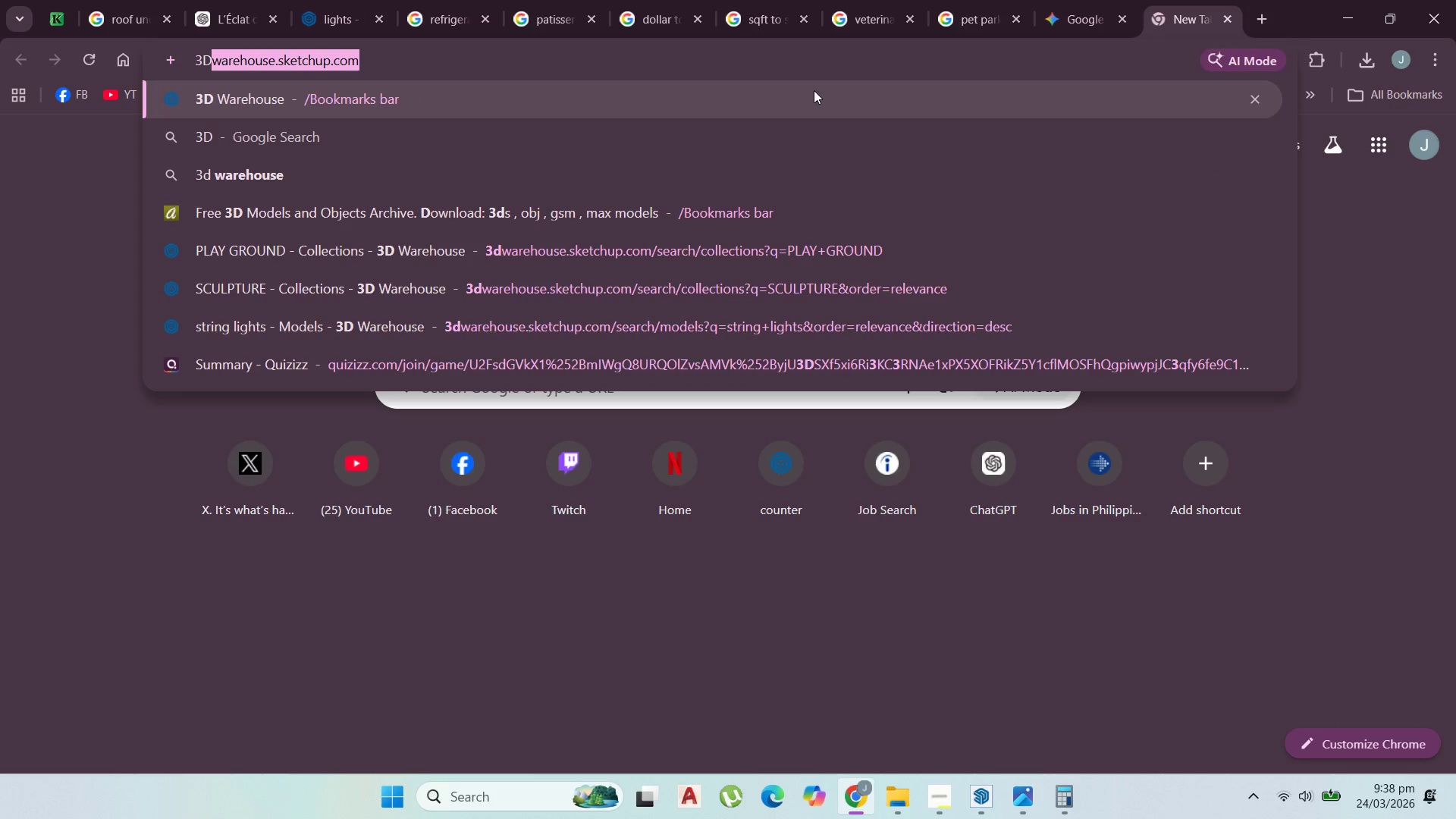 
left_click([749, 86])
 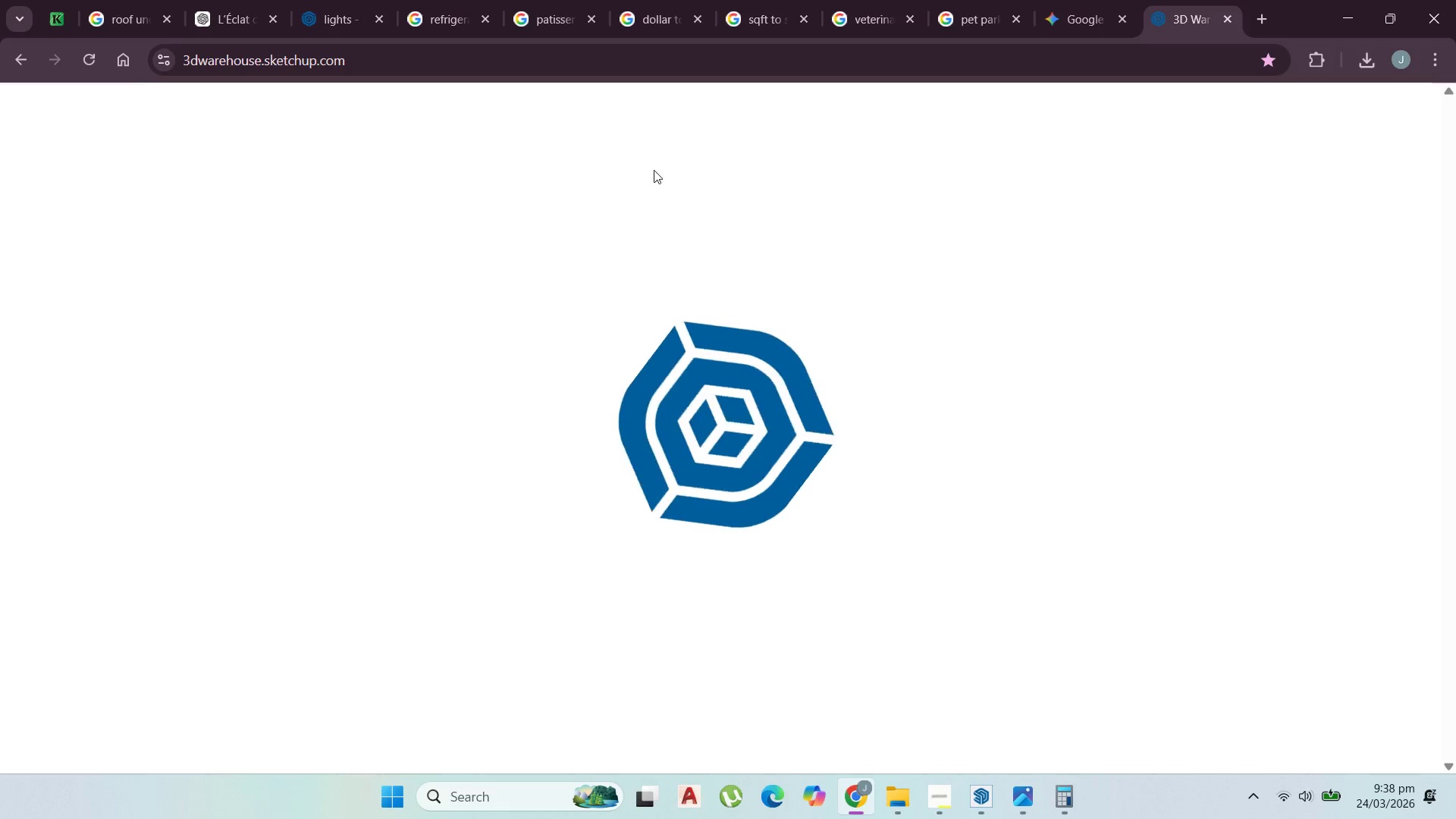 
mouse_move([378, 155])
 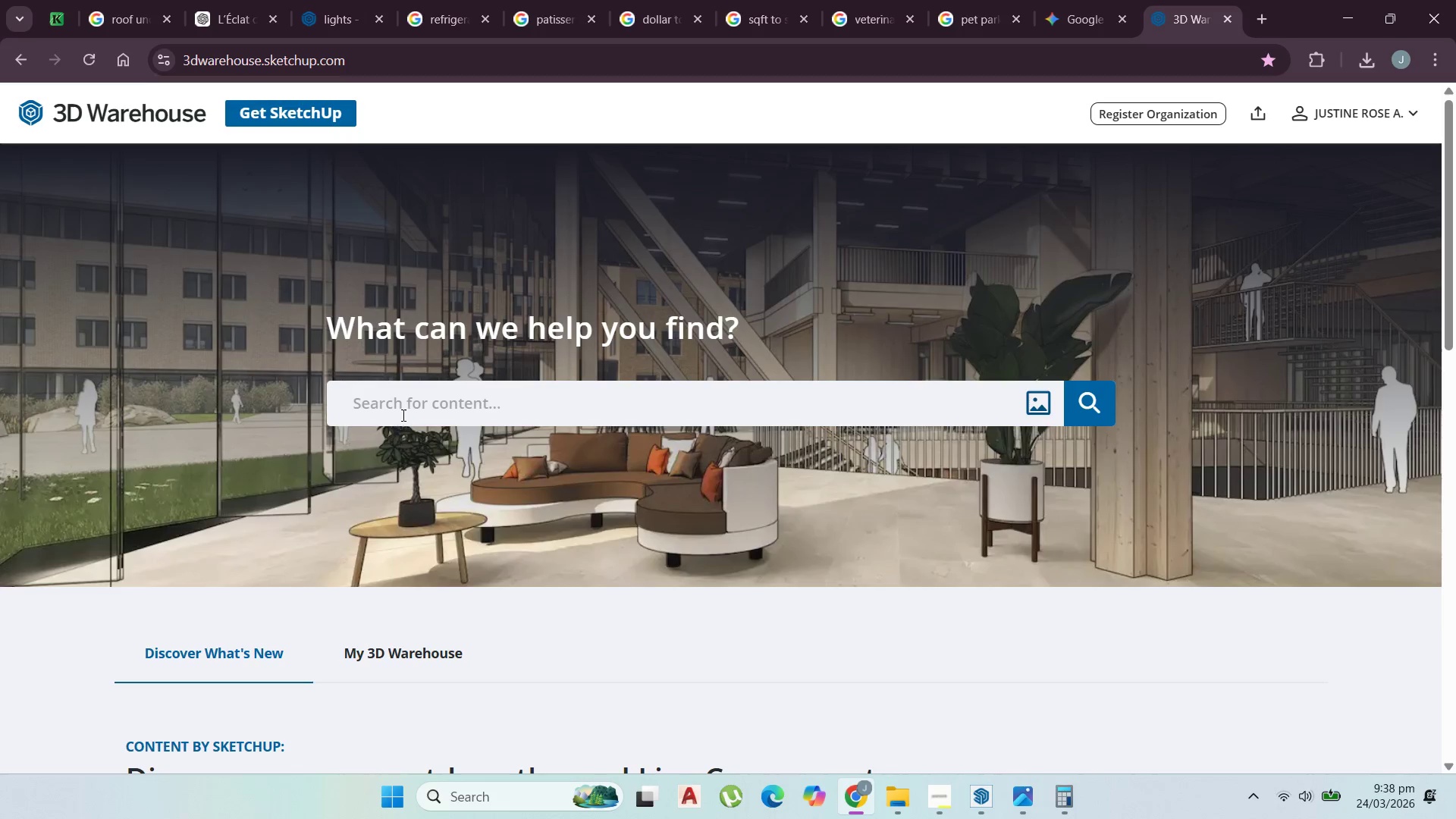 
left_click([402, 408])
 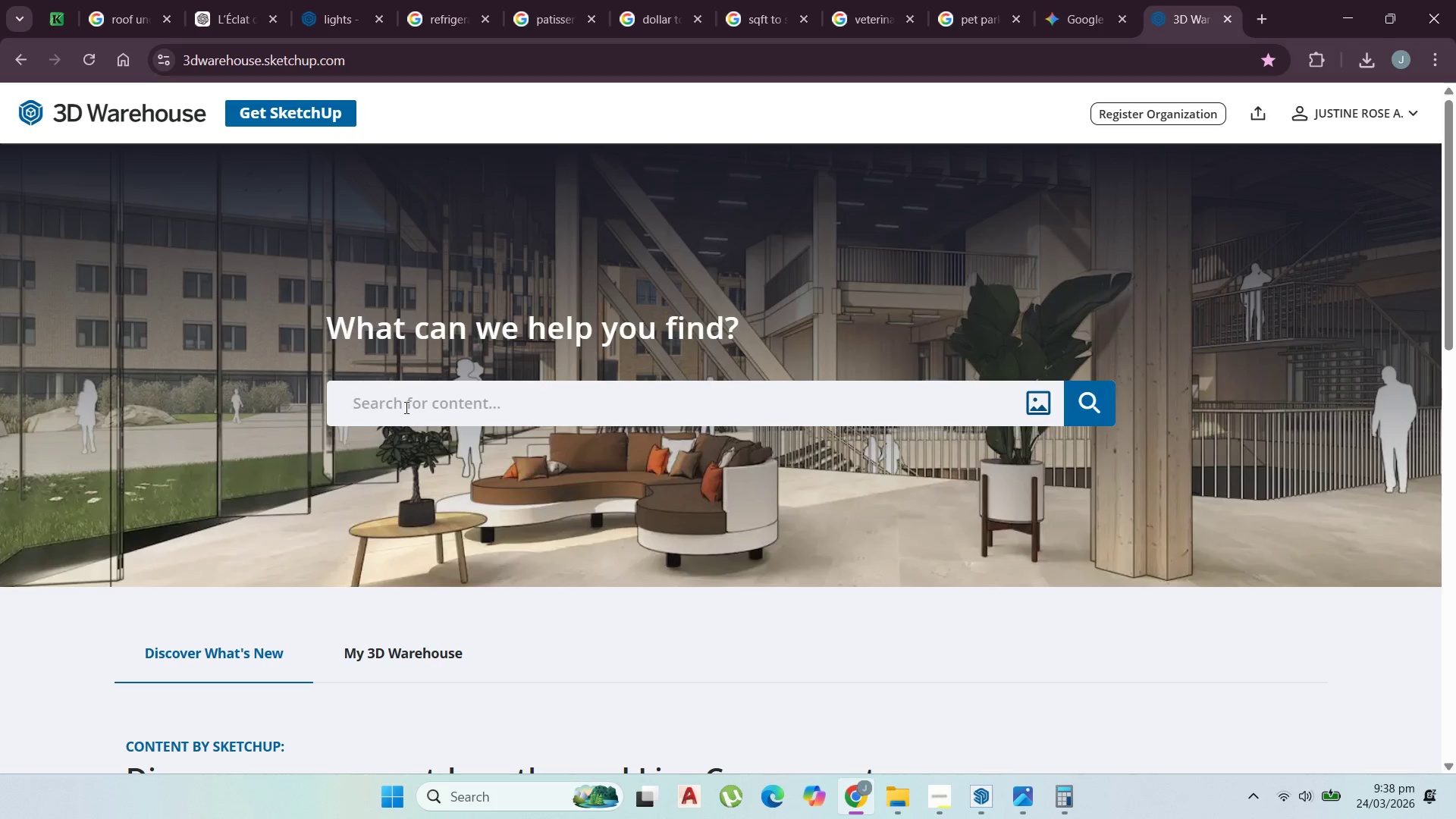 
type(WALL LIGHT)
 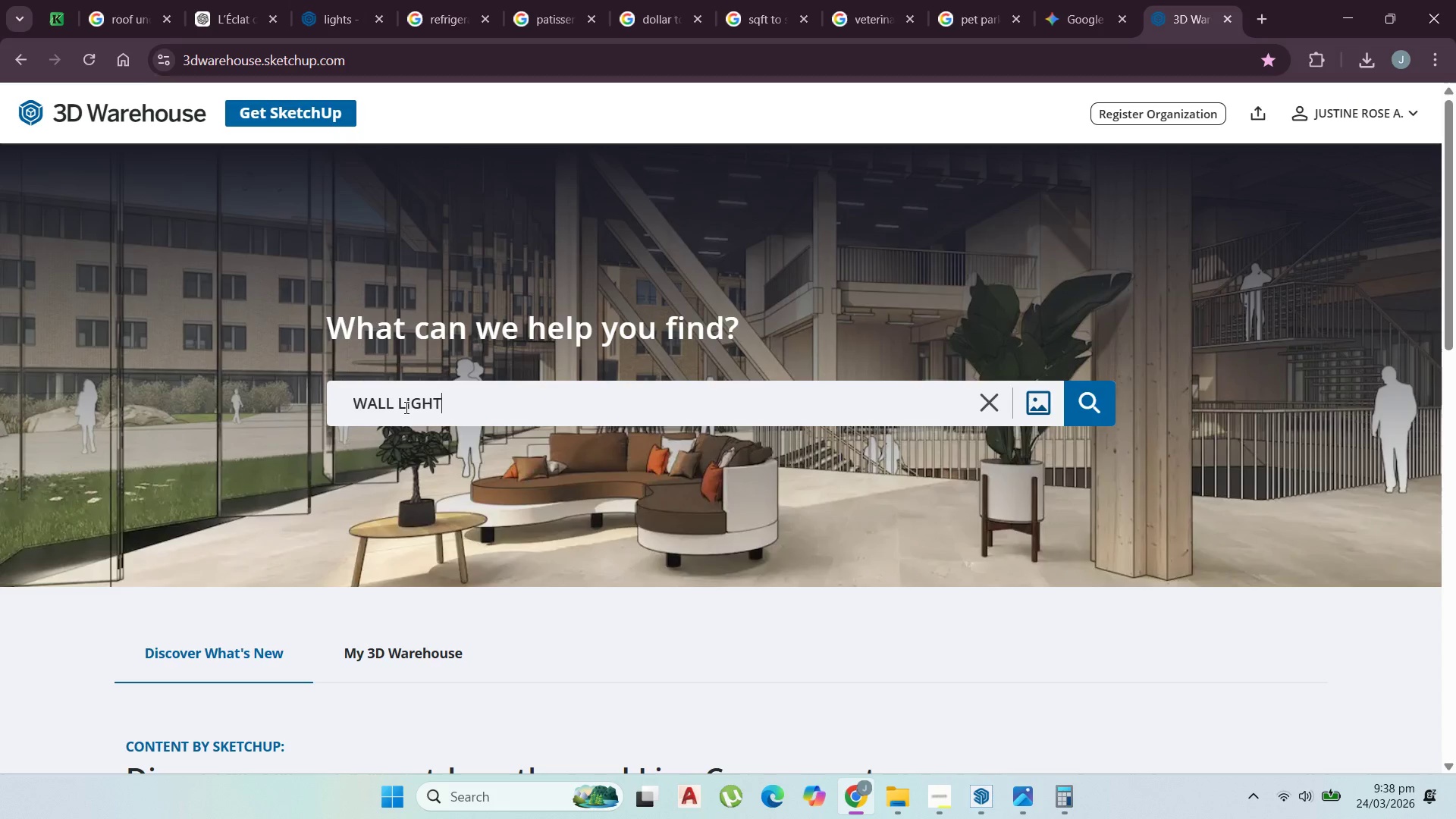 
key(Enter)
 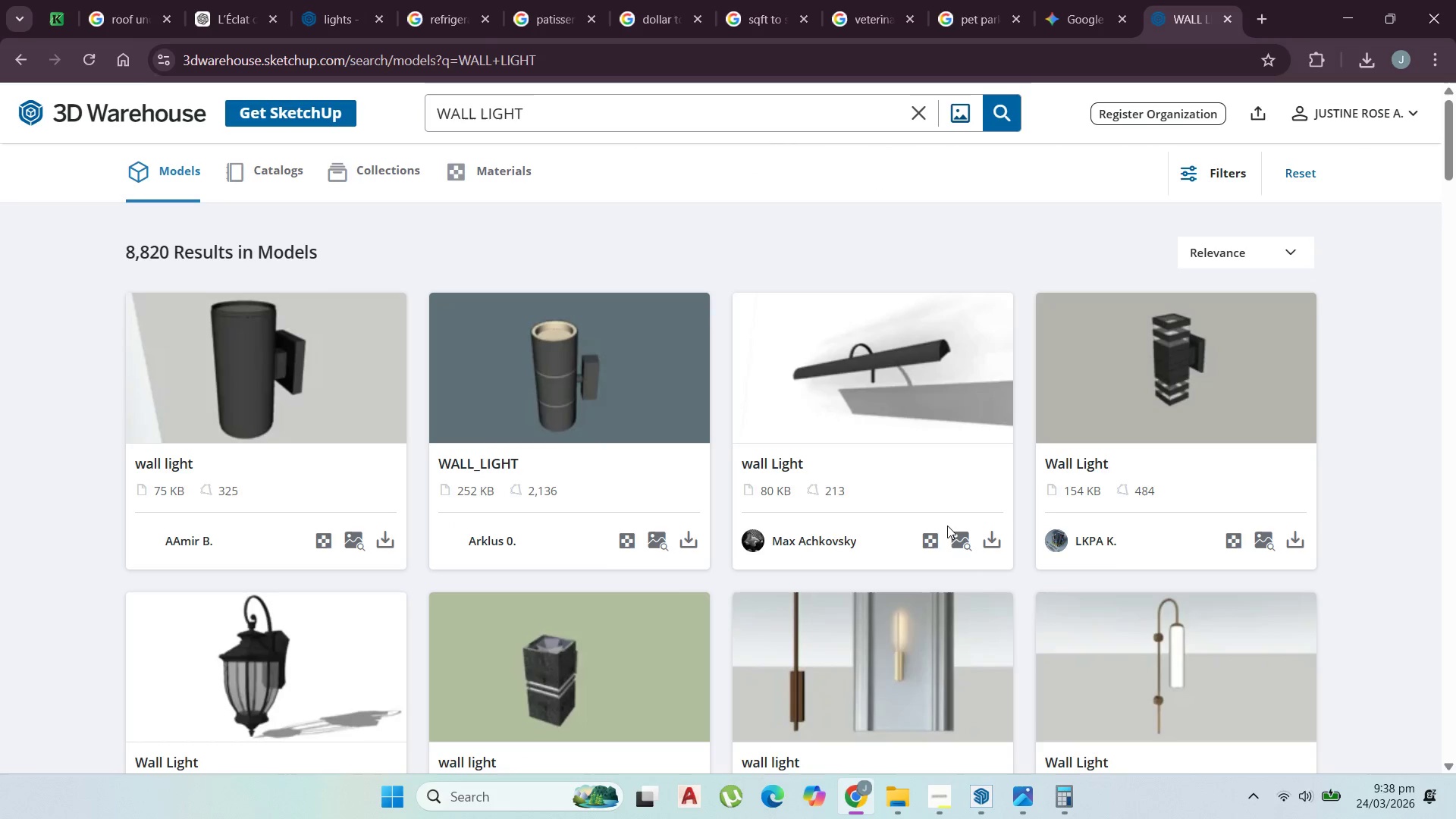 
wait(5.38)
 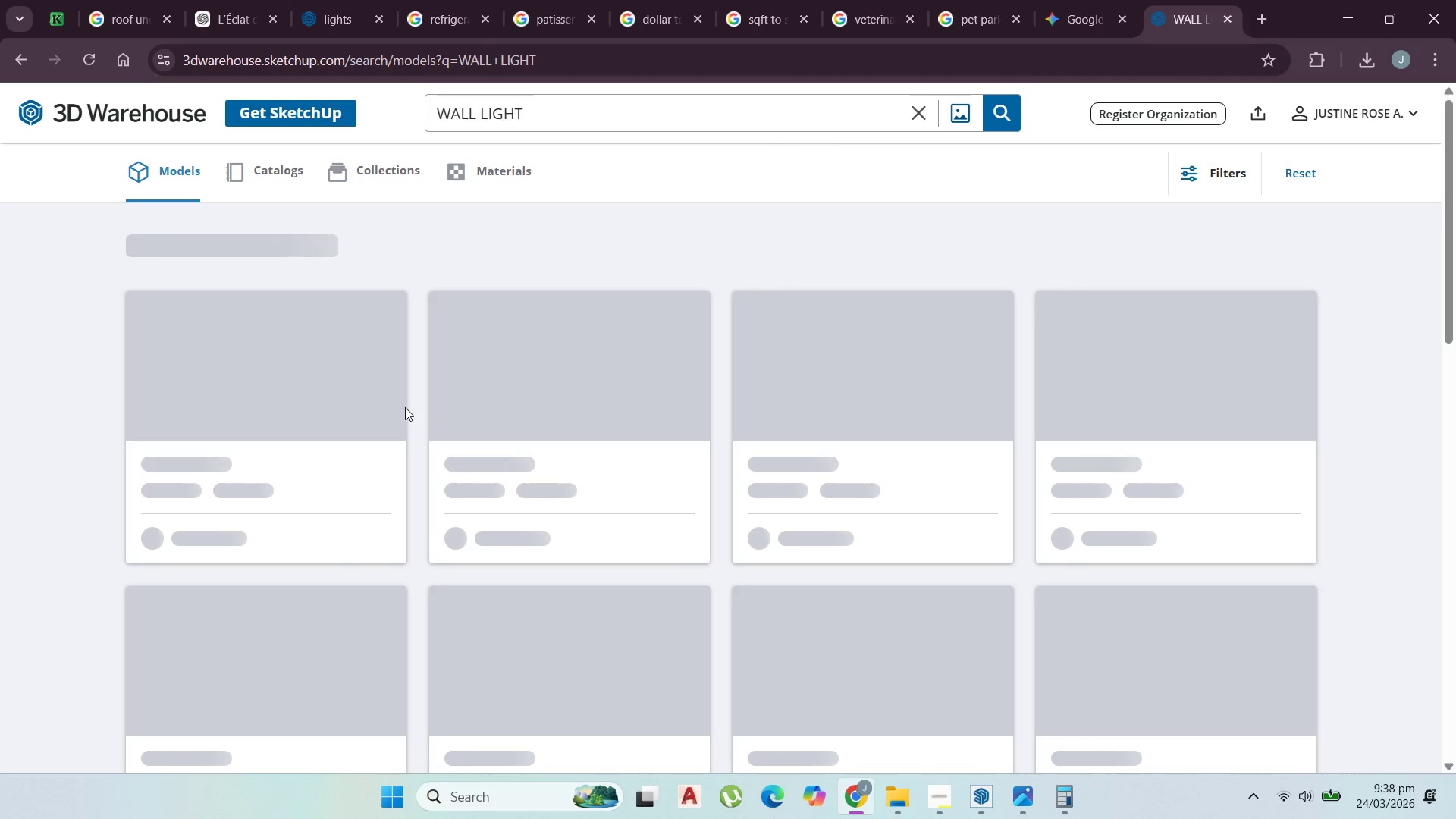 
scroll: coordinate [990, 543], scroll_direction: down, amount: 3.0
 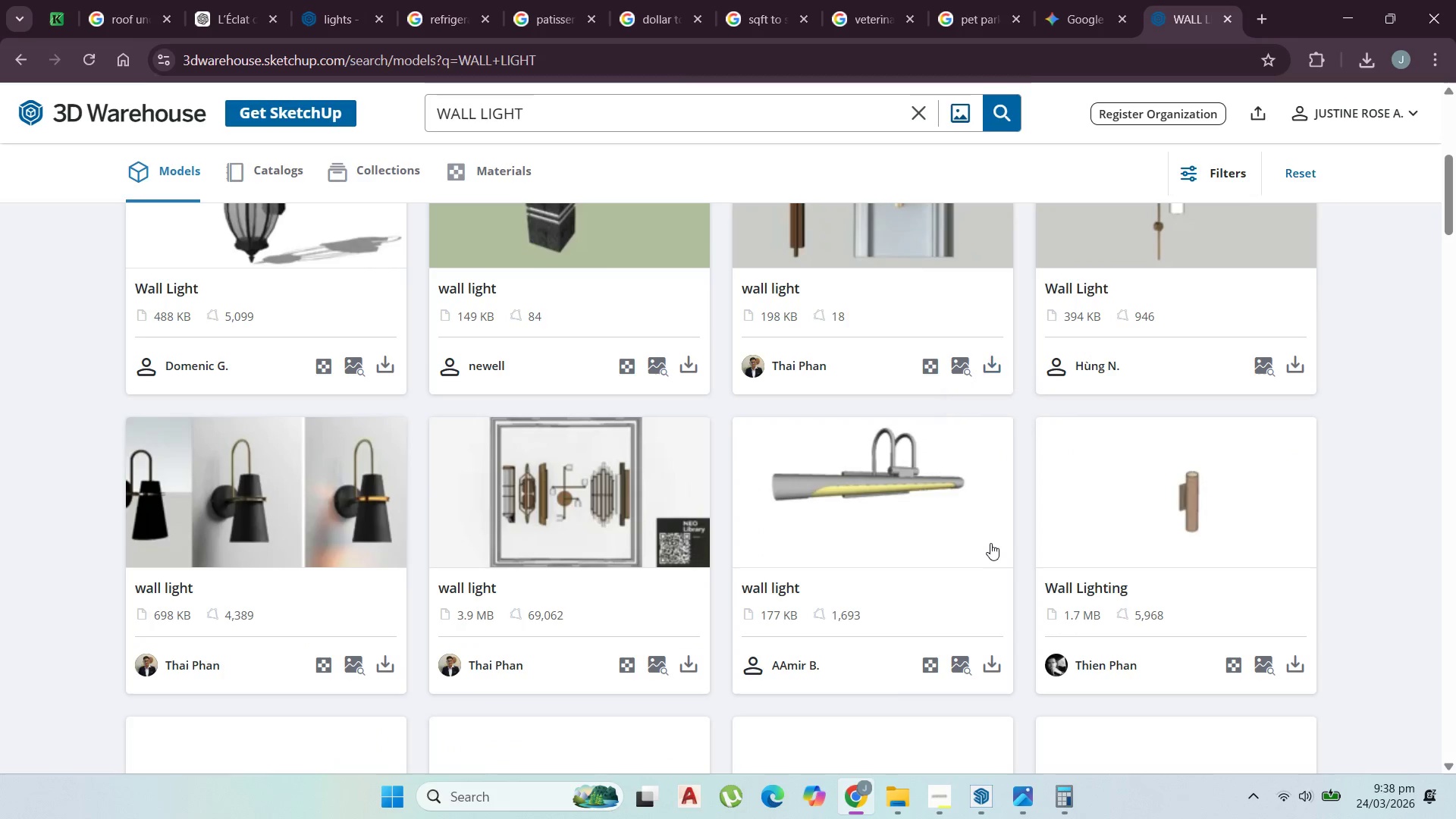 
scroll: coordinate [1065, 547], scroll_direction: up, amount: 5.0
 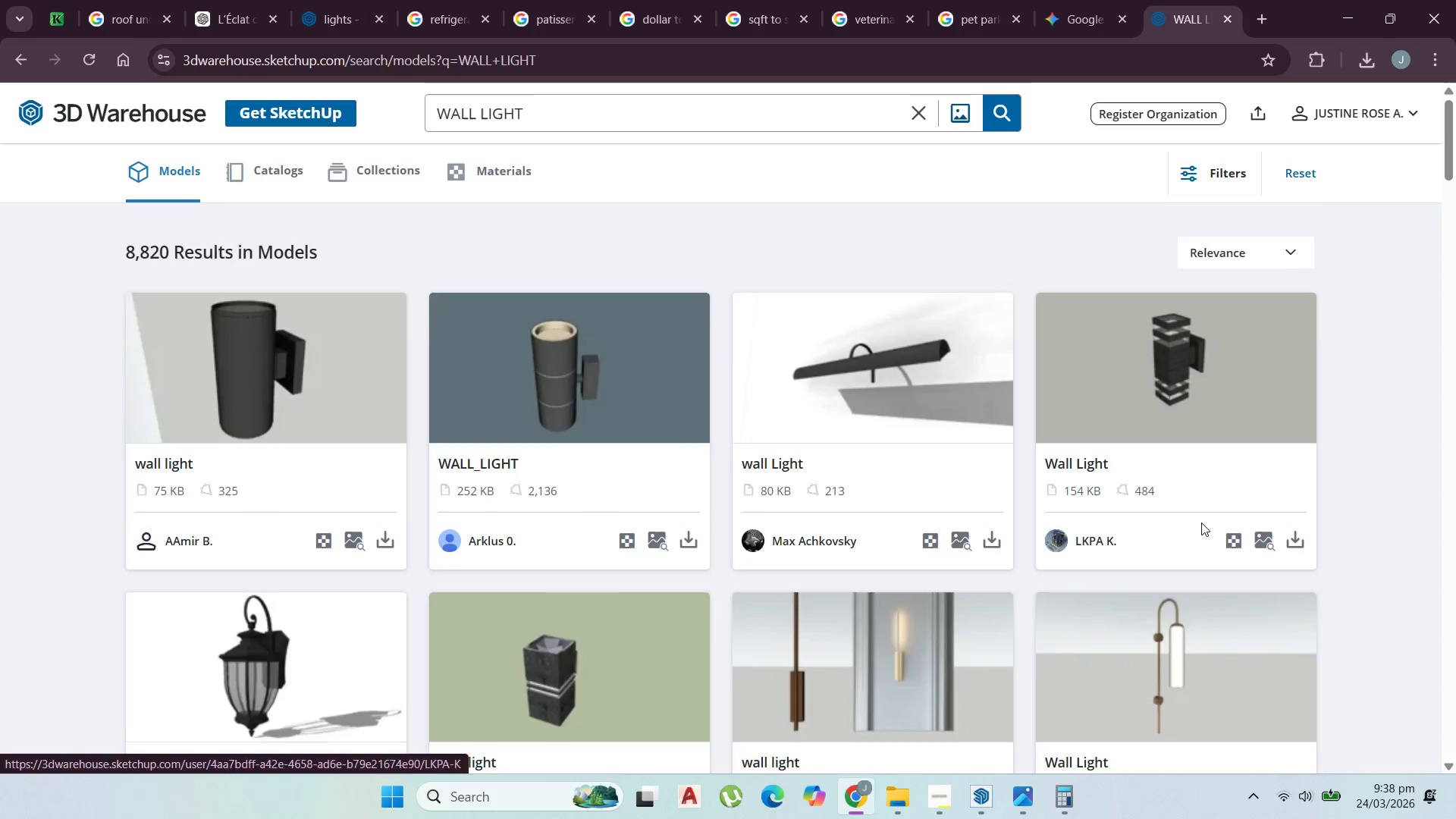 
scroll: coordinate [1196, 557], scroll_direction: down, amount: 26.0
 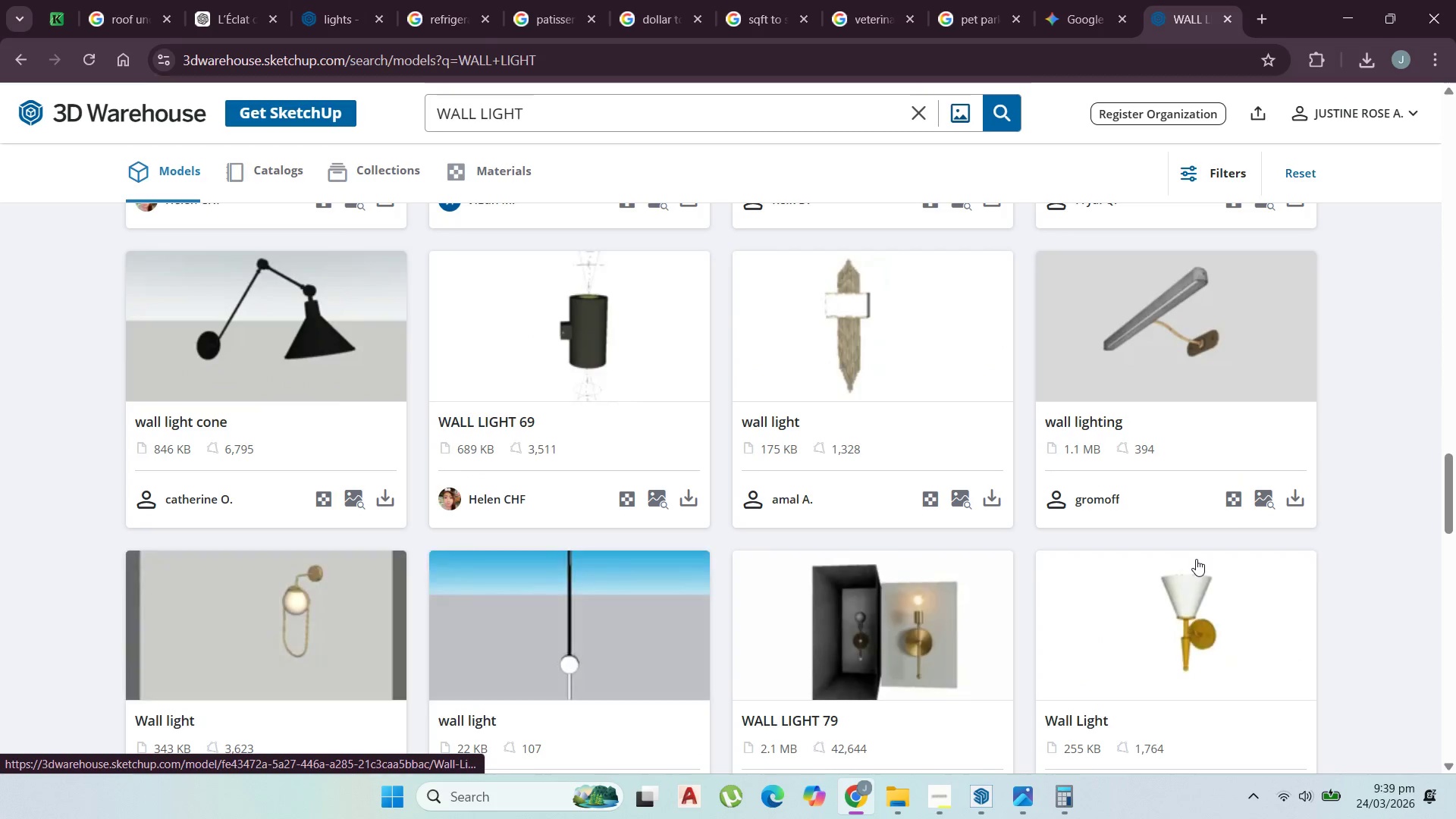 
scroll: coordinate [1129, 598], scroll_direction: down, amount: 11.0
 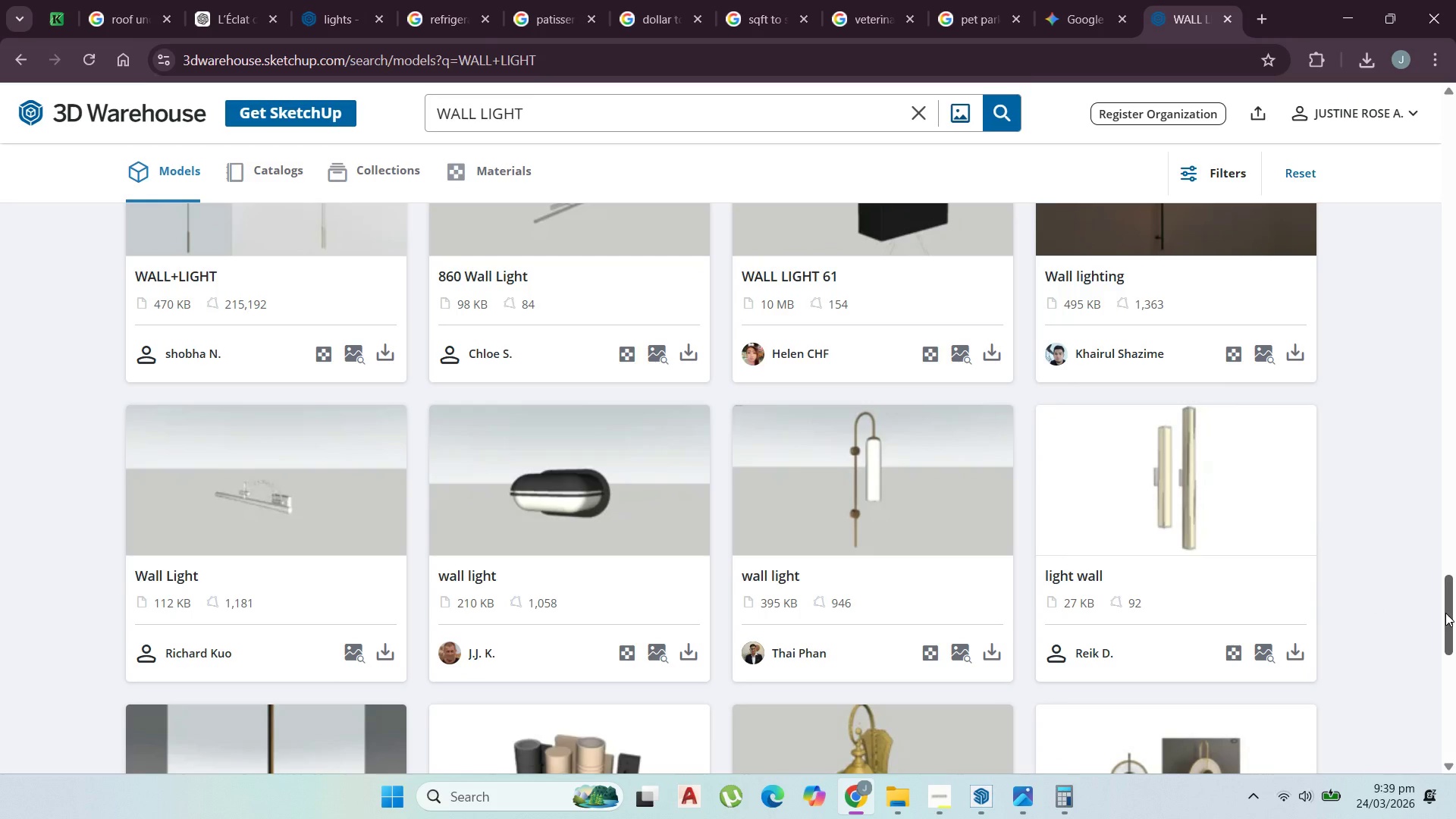 
left_click_drag(start_coordinate=[1445, 613], to_coordinate=[1435, 117])
 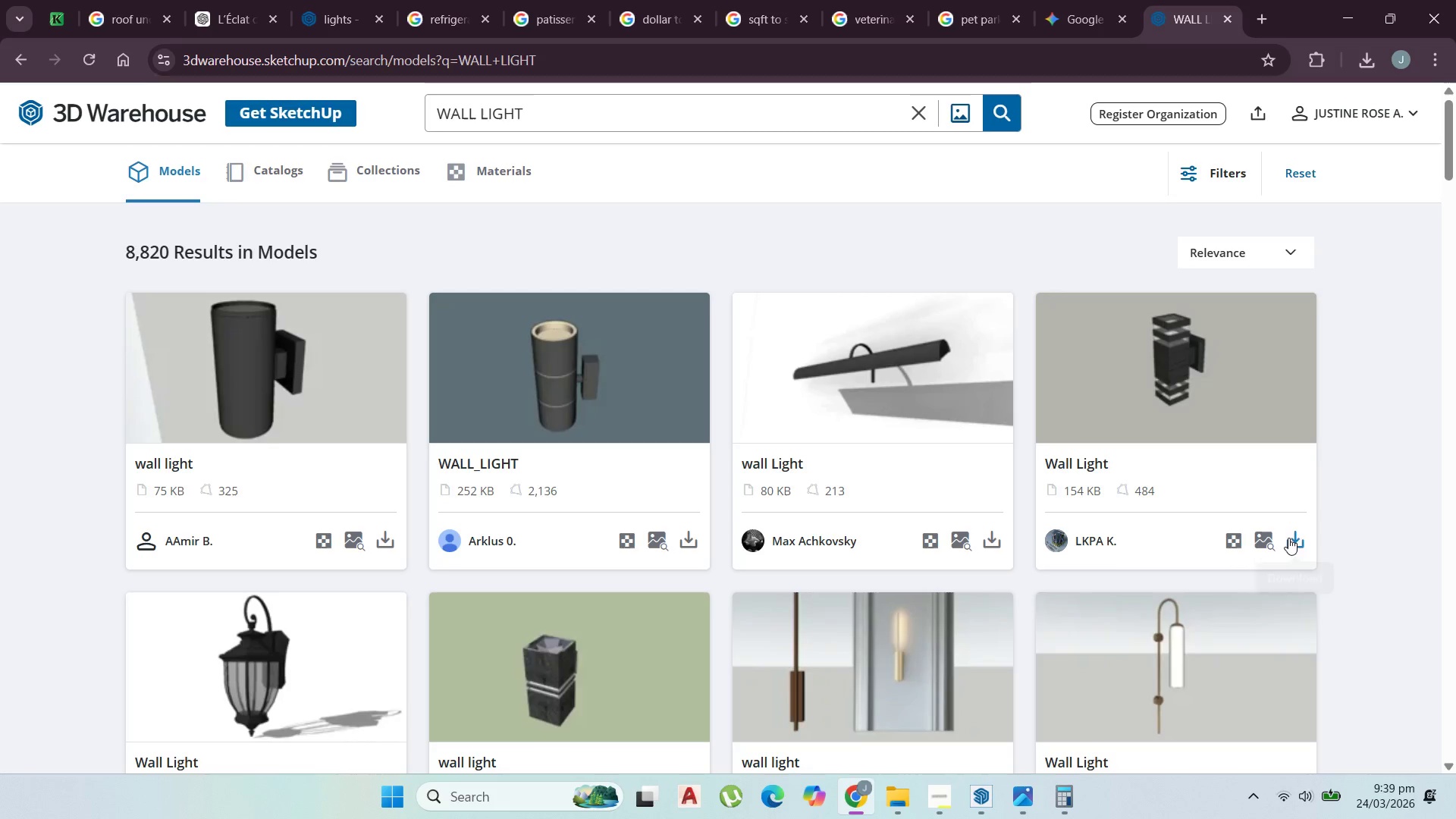 
left_click([1301, 541])
 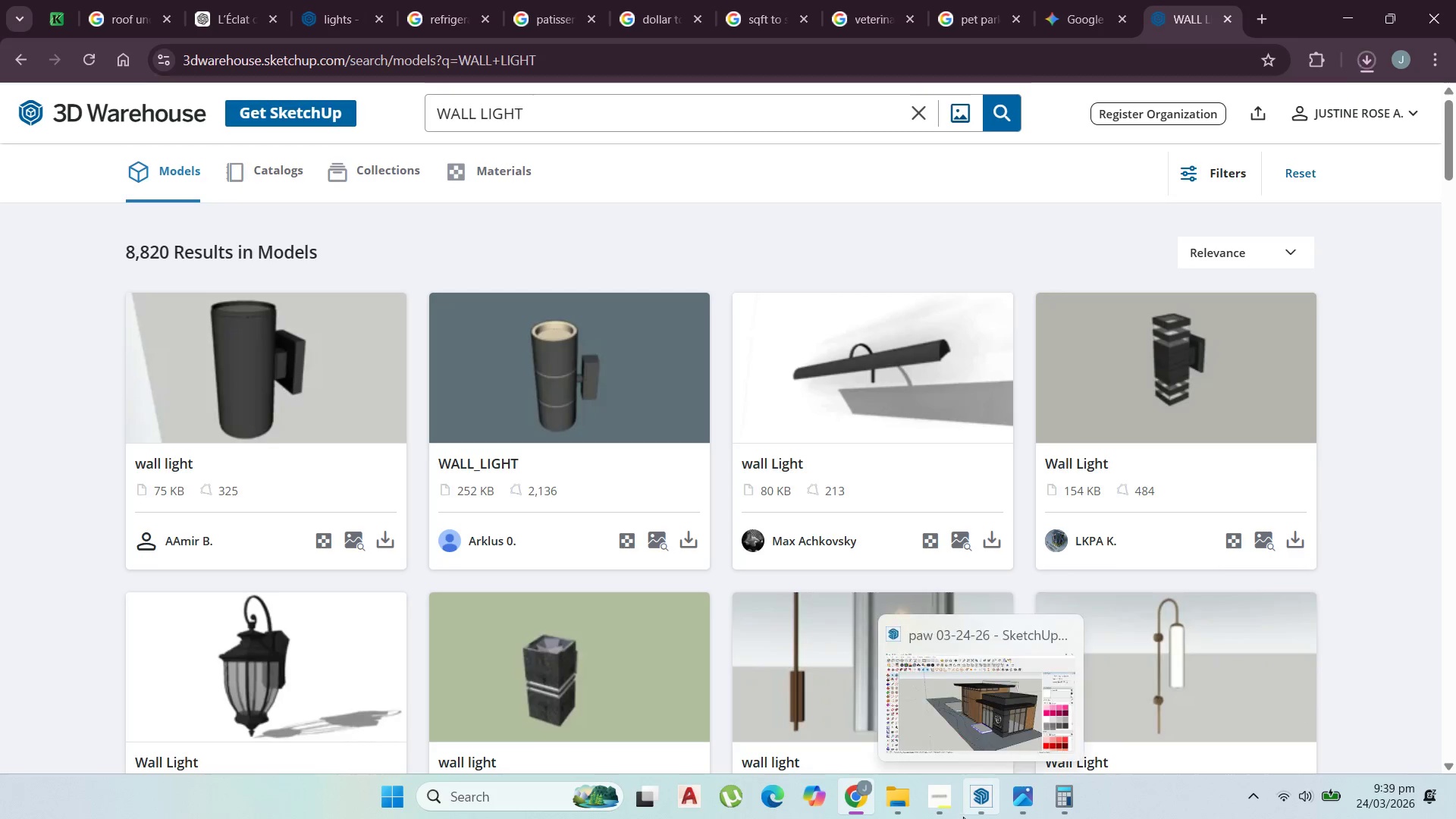 
left_click([937, 811])